 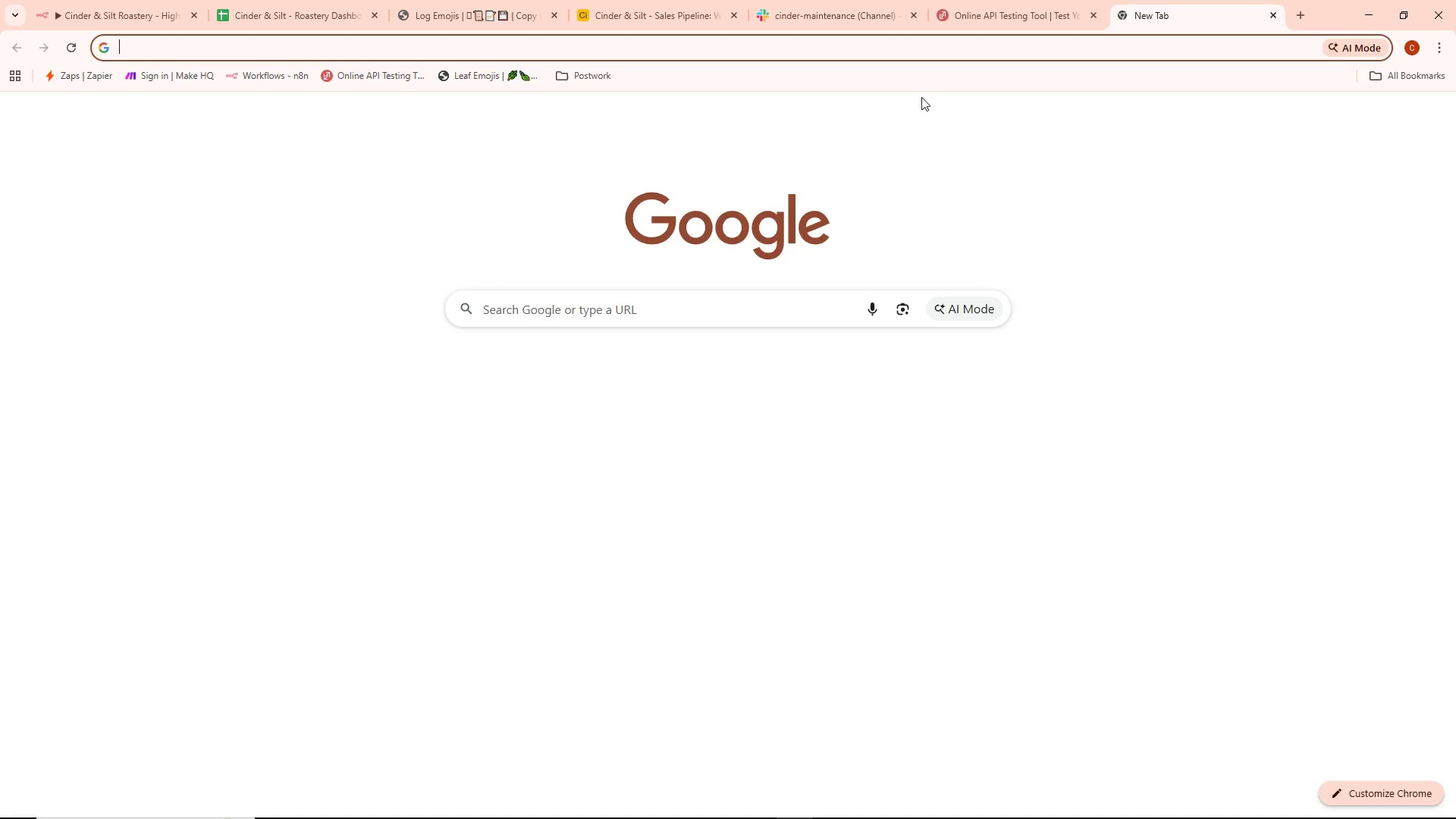 
left_click([1281, 118])
 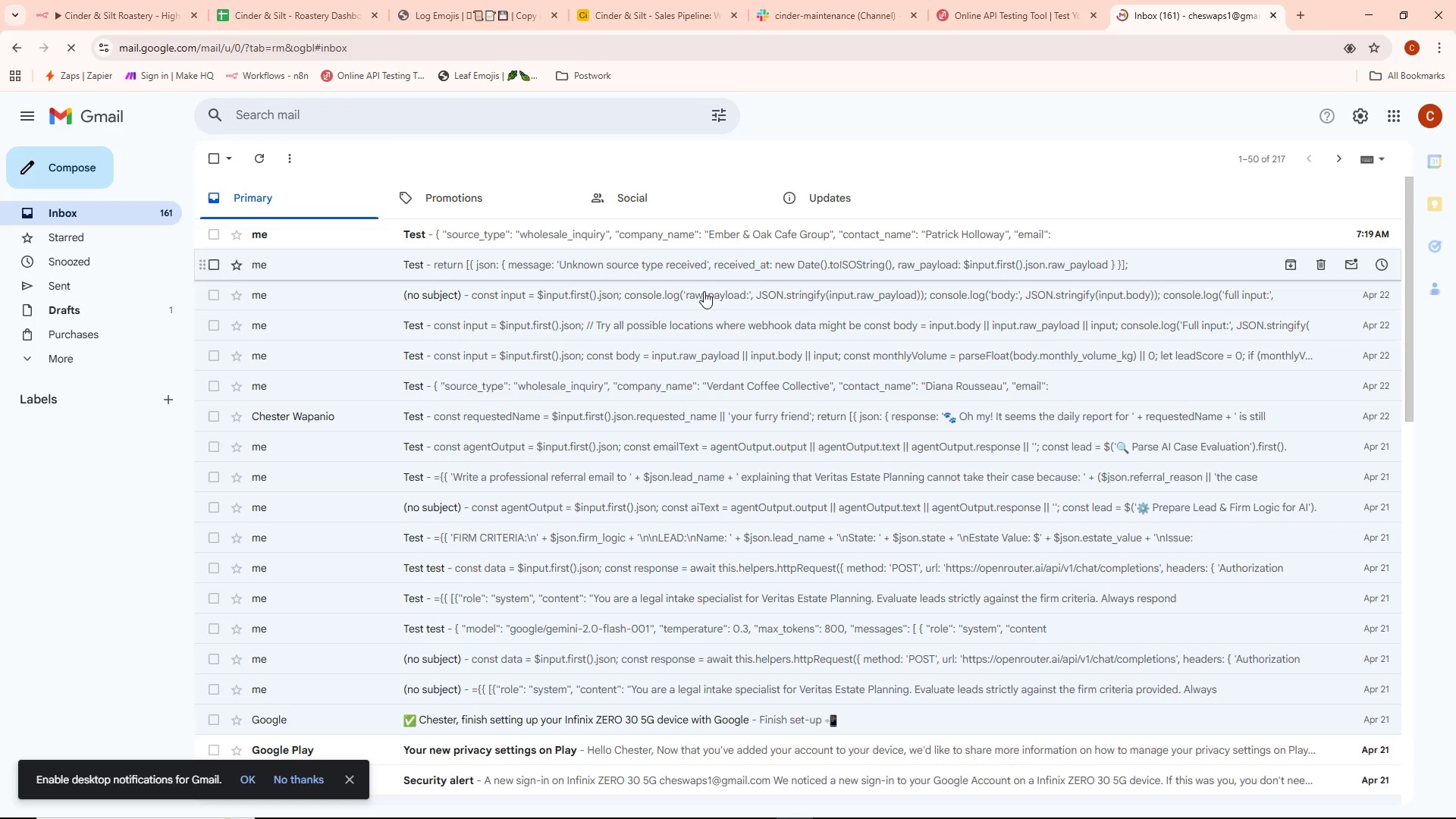 
left_click([489, 240])
 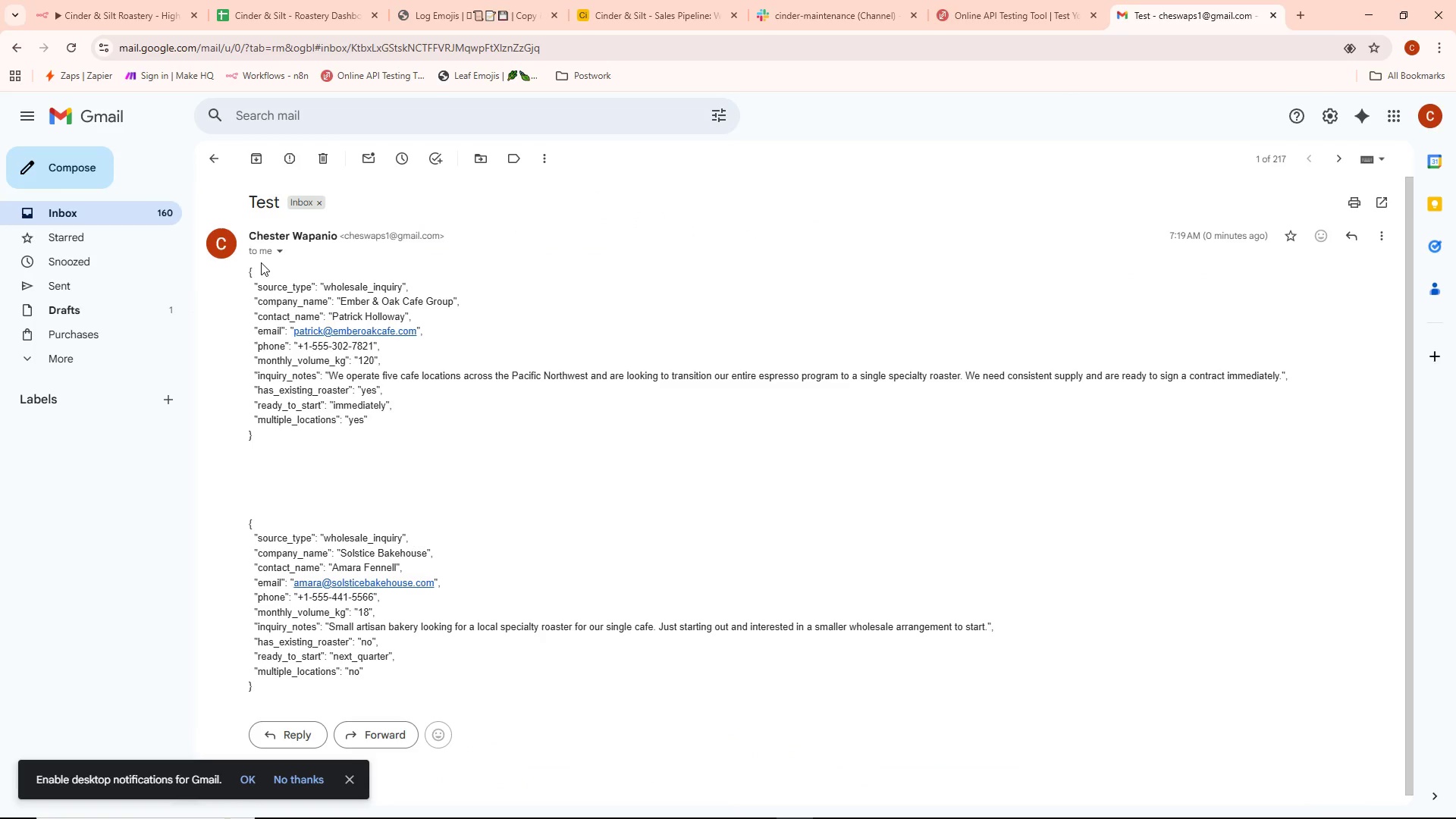 
left_click_drag(start_coordinate=[247, 268], to_coordinate=[271, 370])
 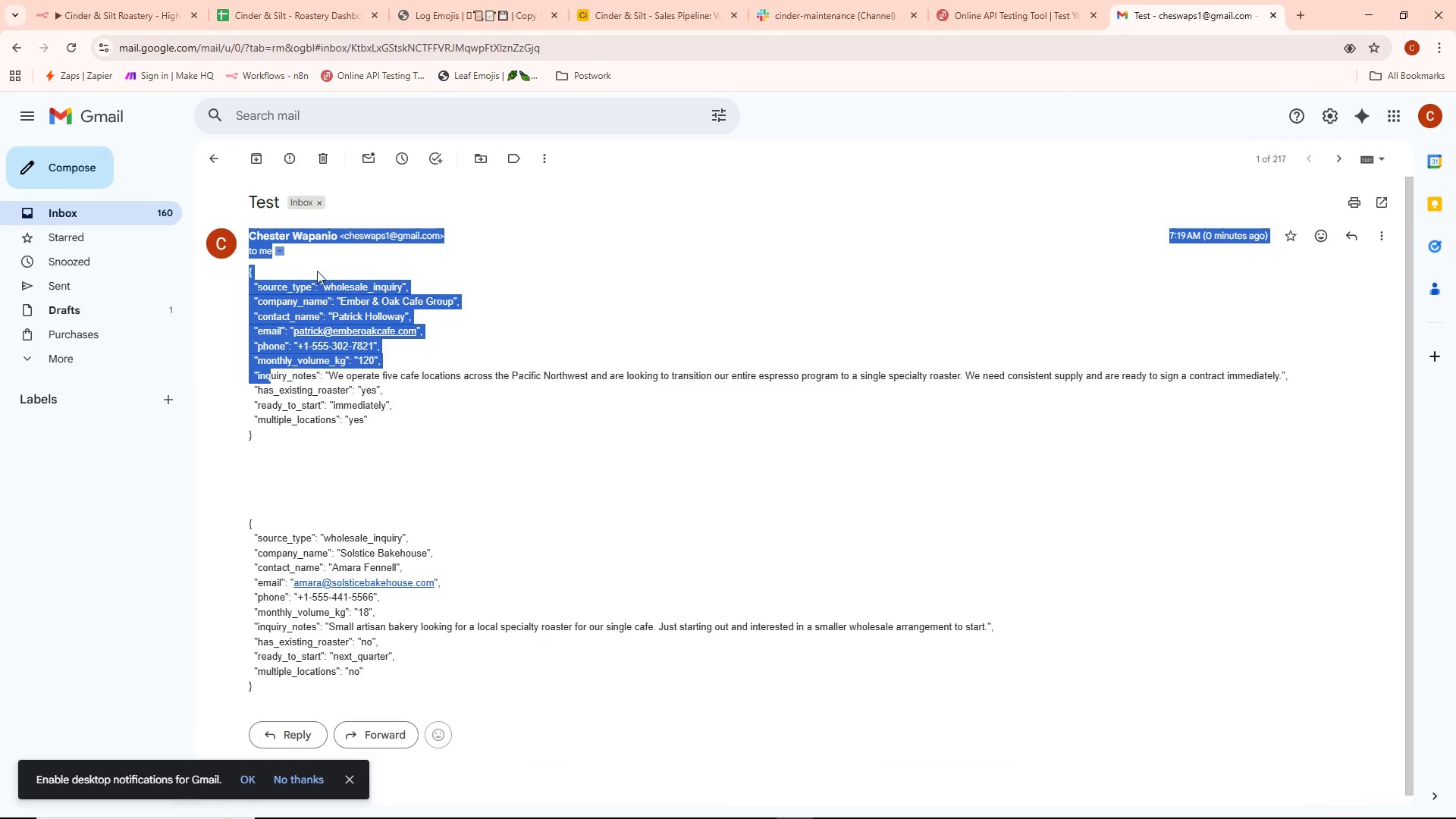 
left_click([538, 240])
 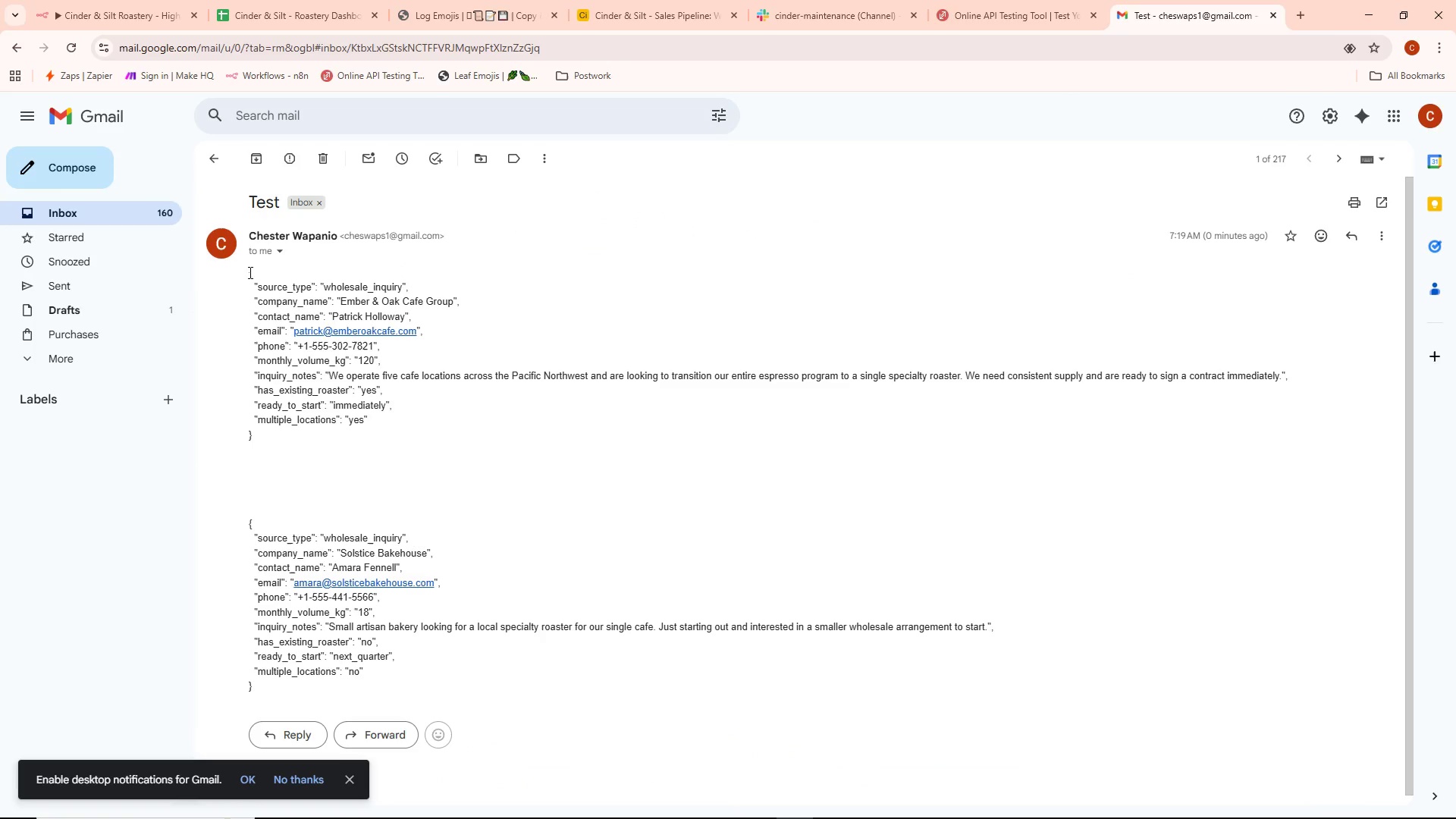 
left_click_drag(start_coordinate=[249, 272], to_coordinate=[256, 436])
 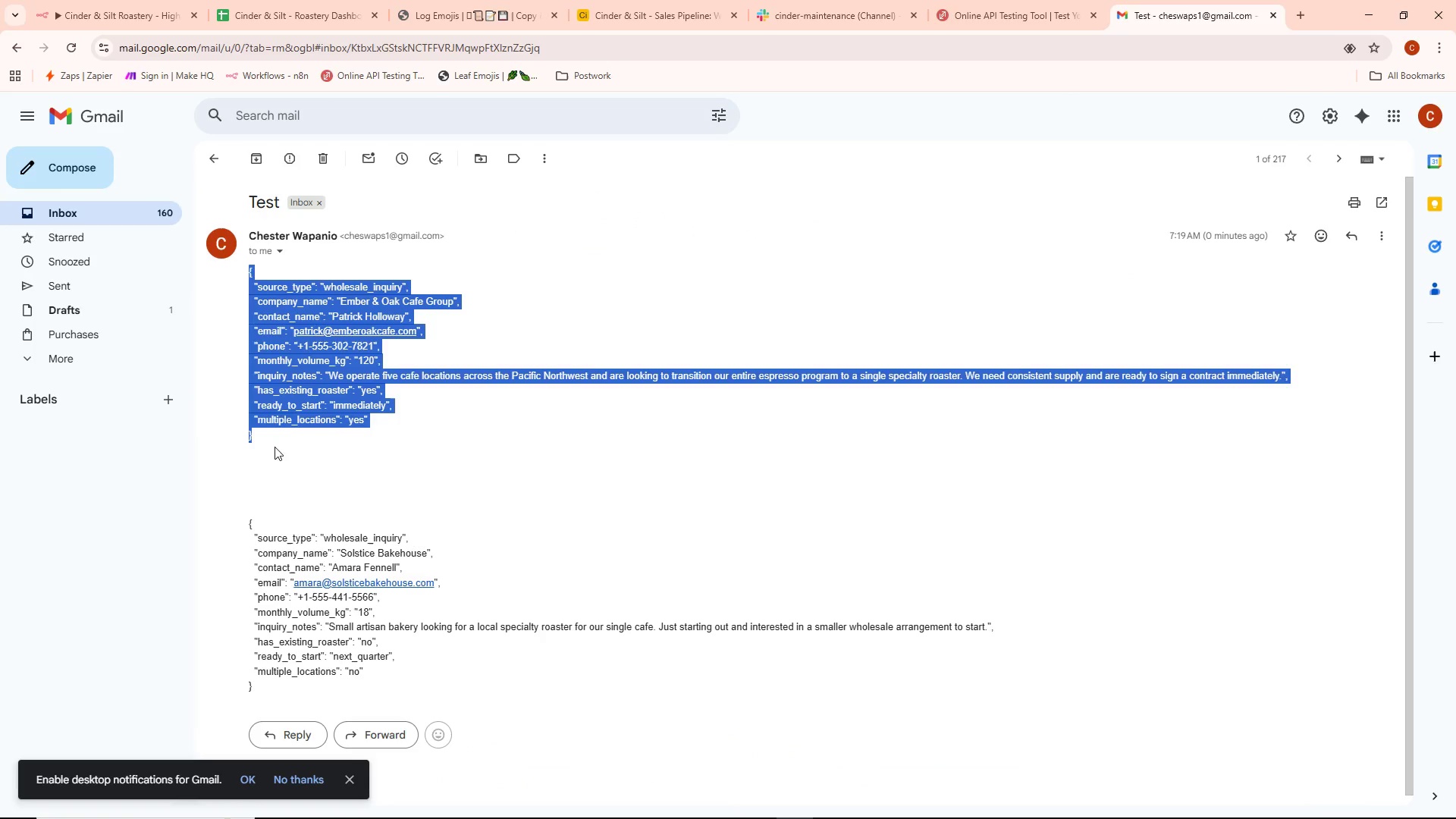 
key(Control+C)
 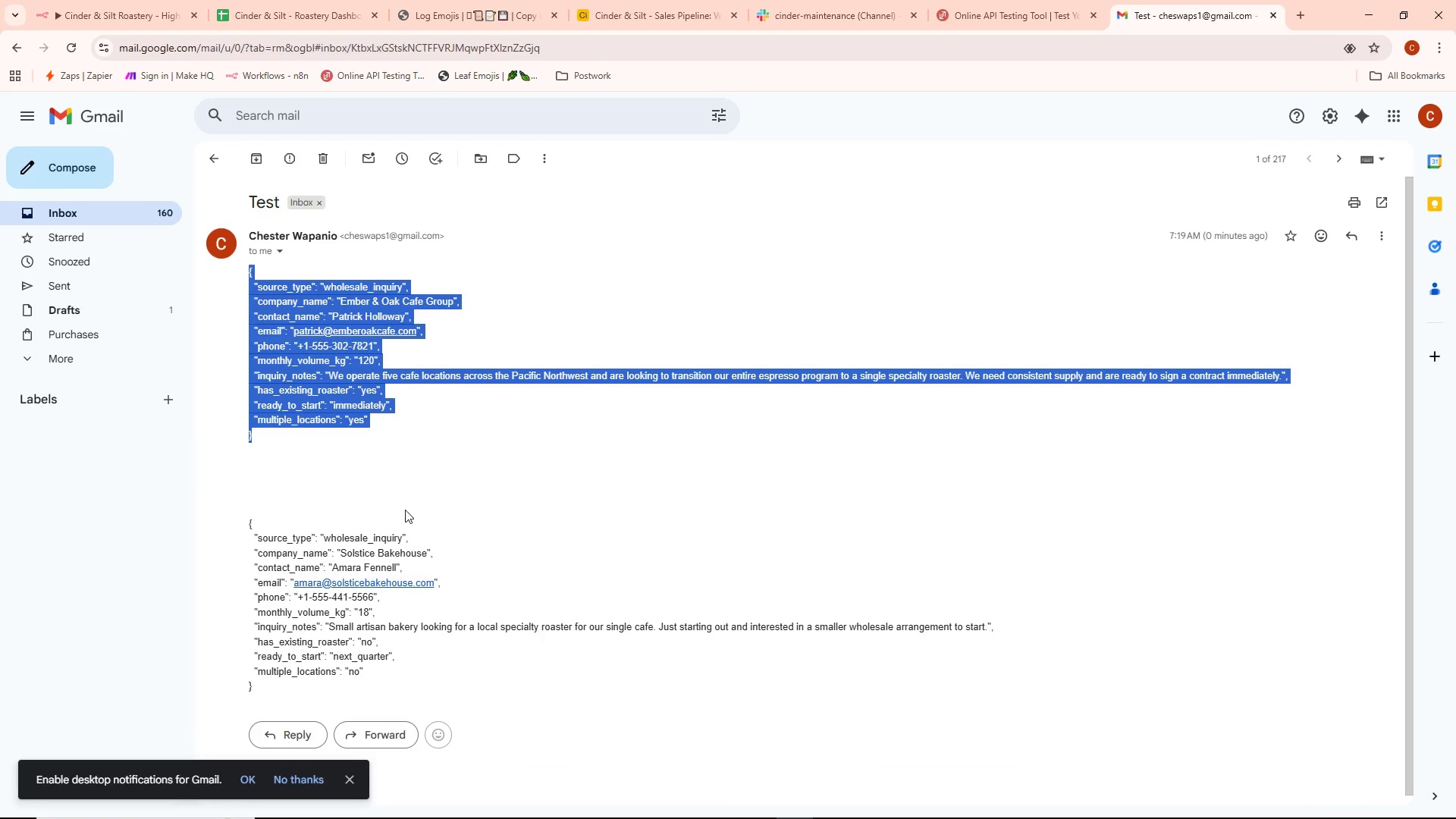 
left_click([405, 510])
 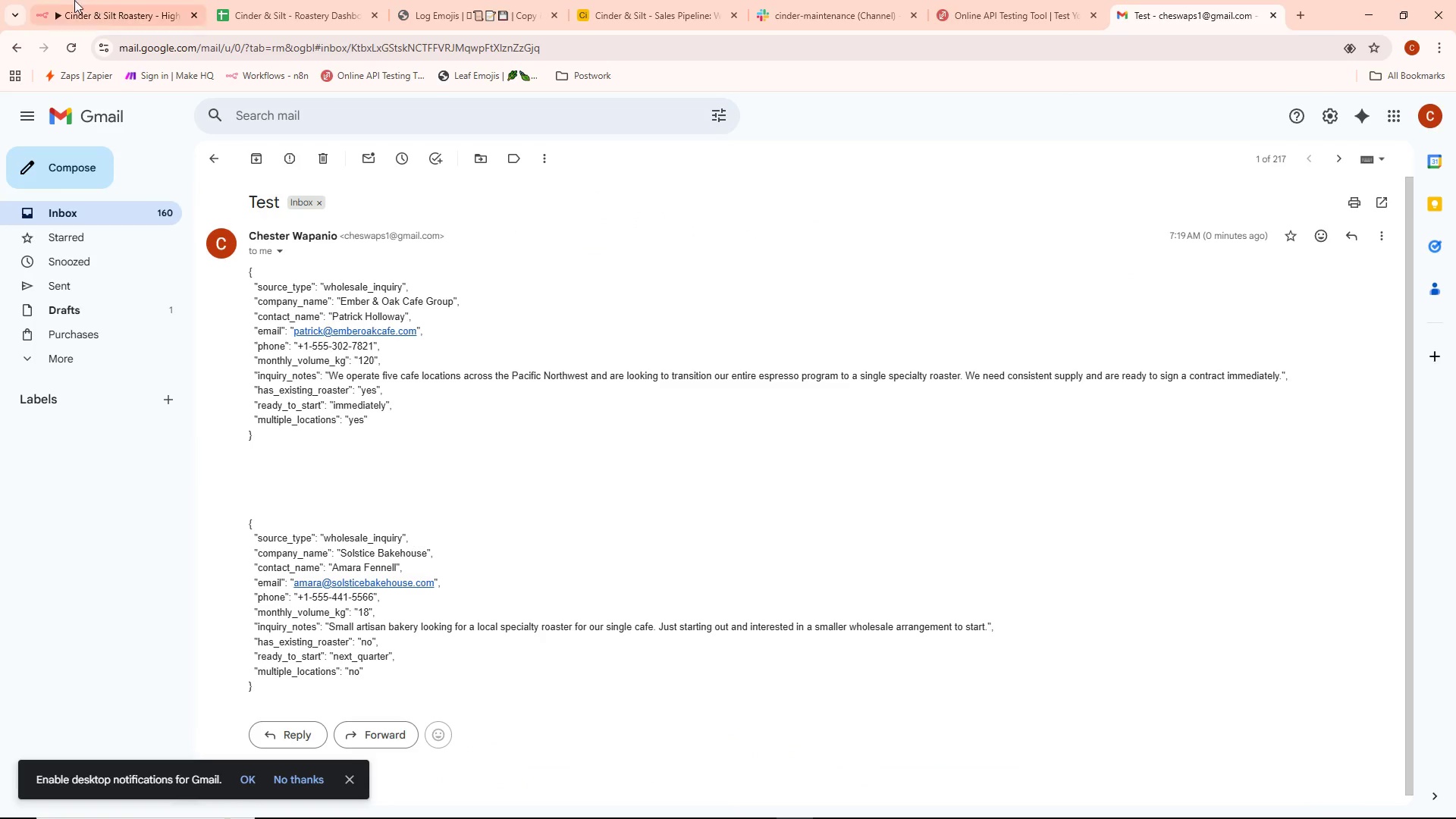 
left_click([58, 0])
 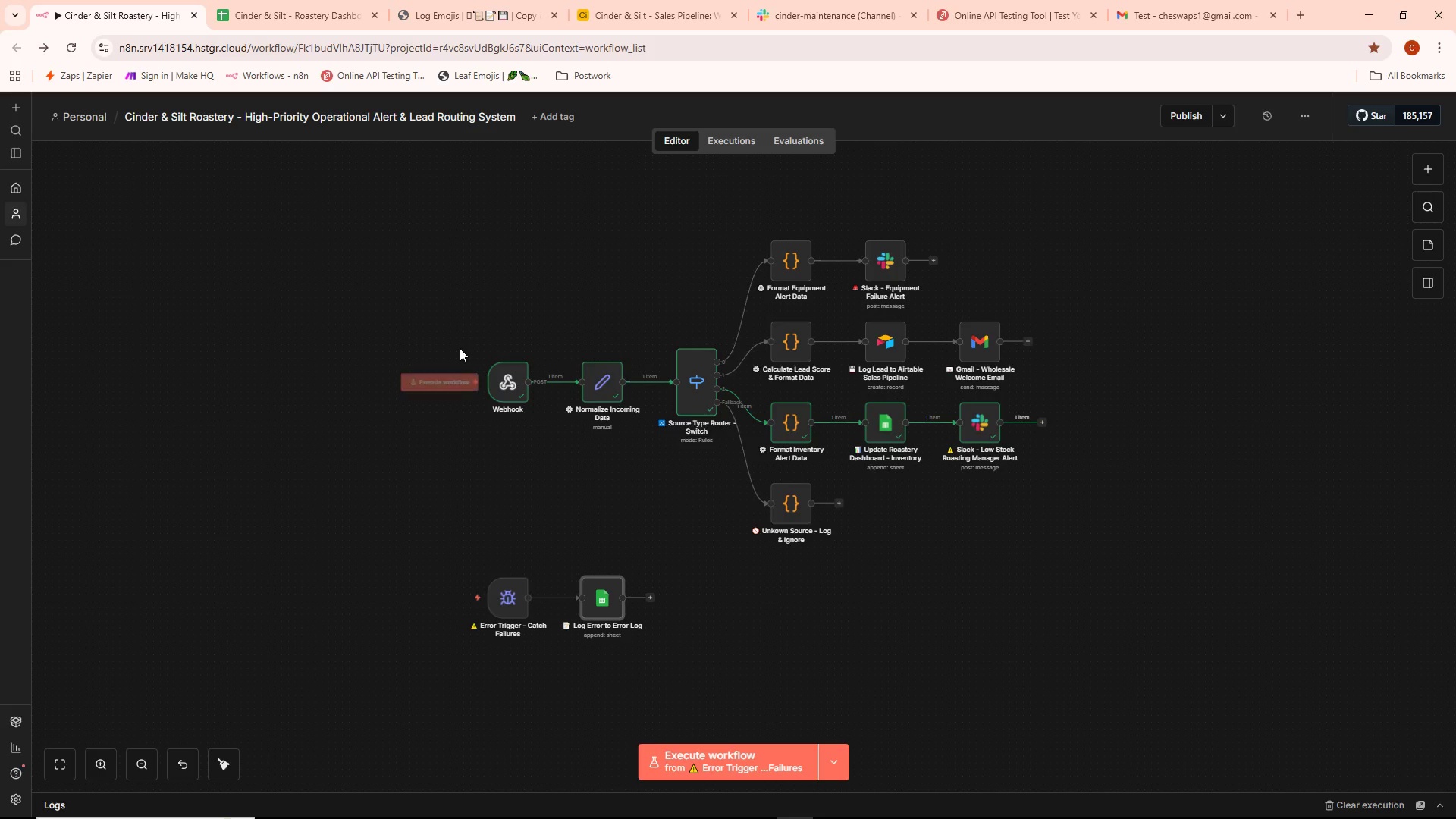 
wait(6.94)
 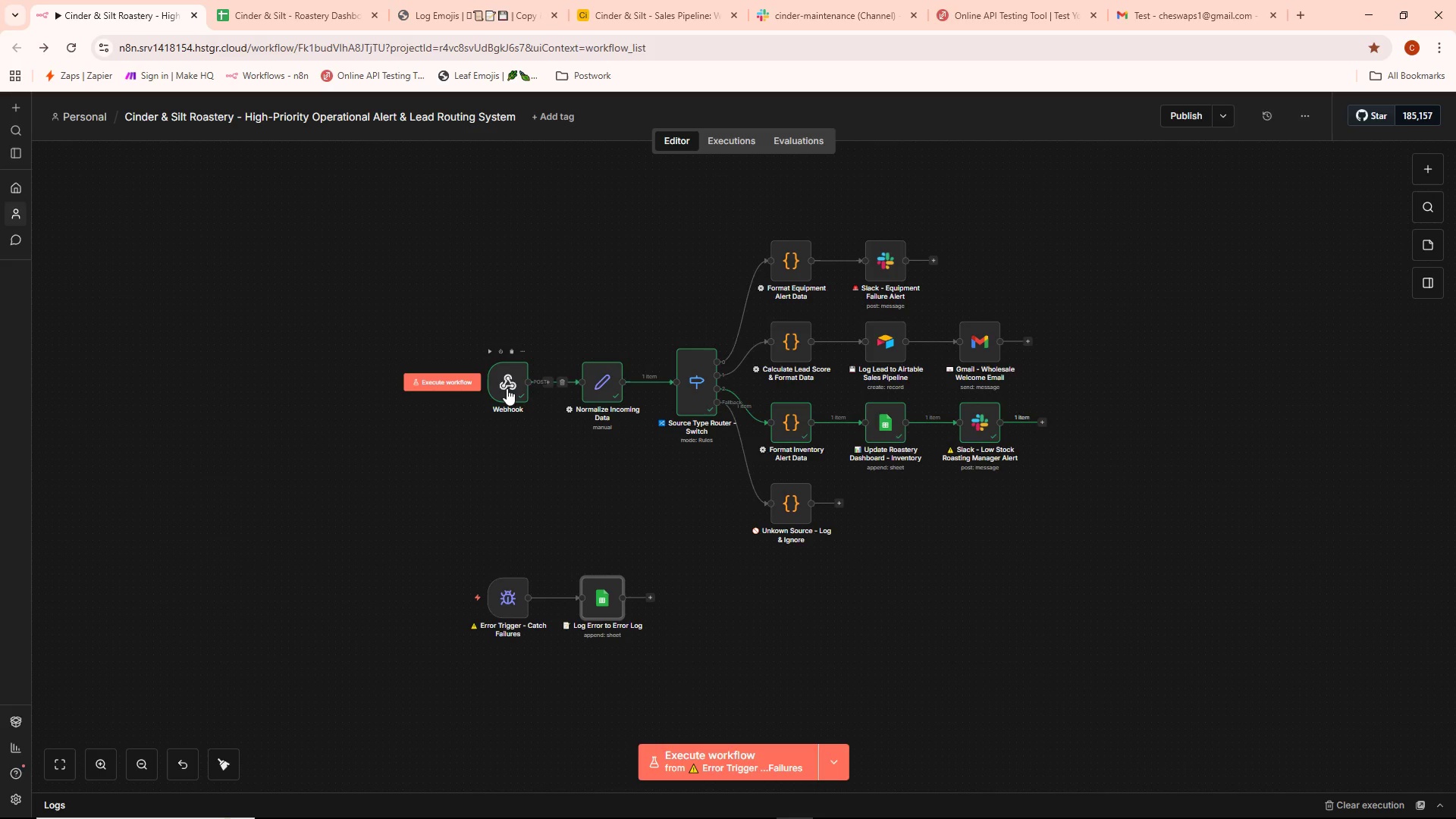 
left_click([441, 374])
 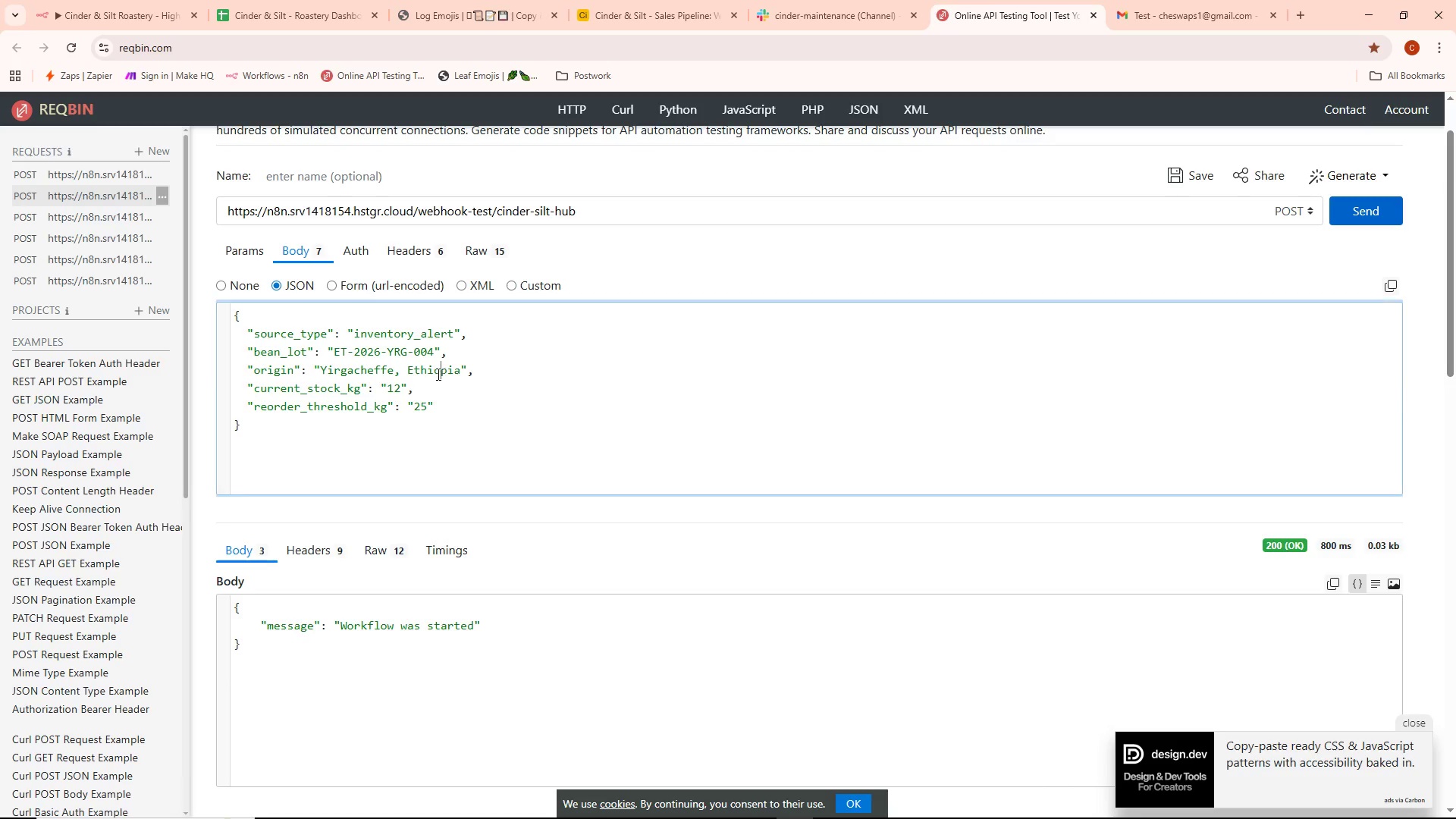 
key(Control+ControlLeft)
 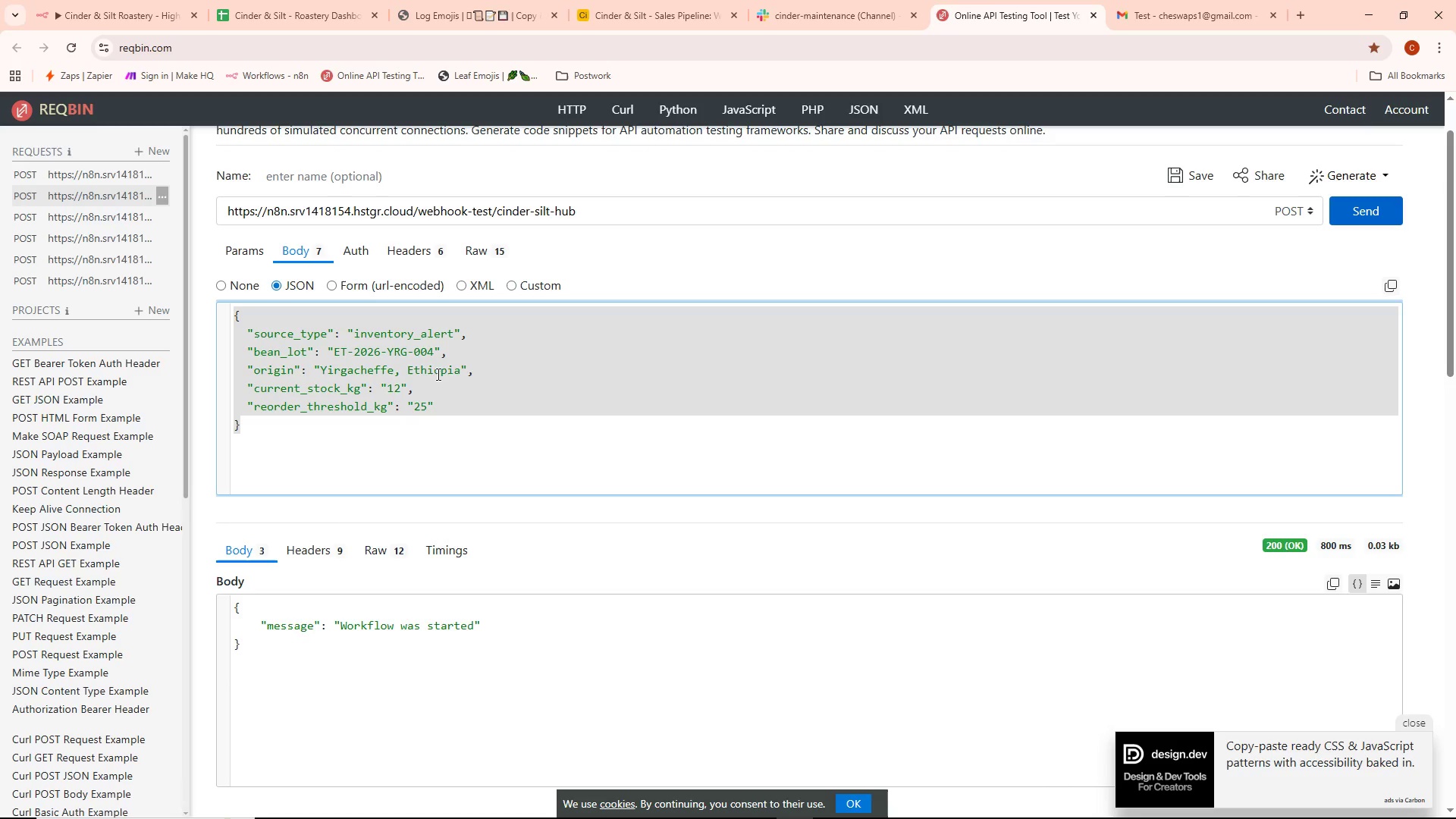 
key(Control+A)
 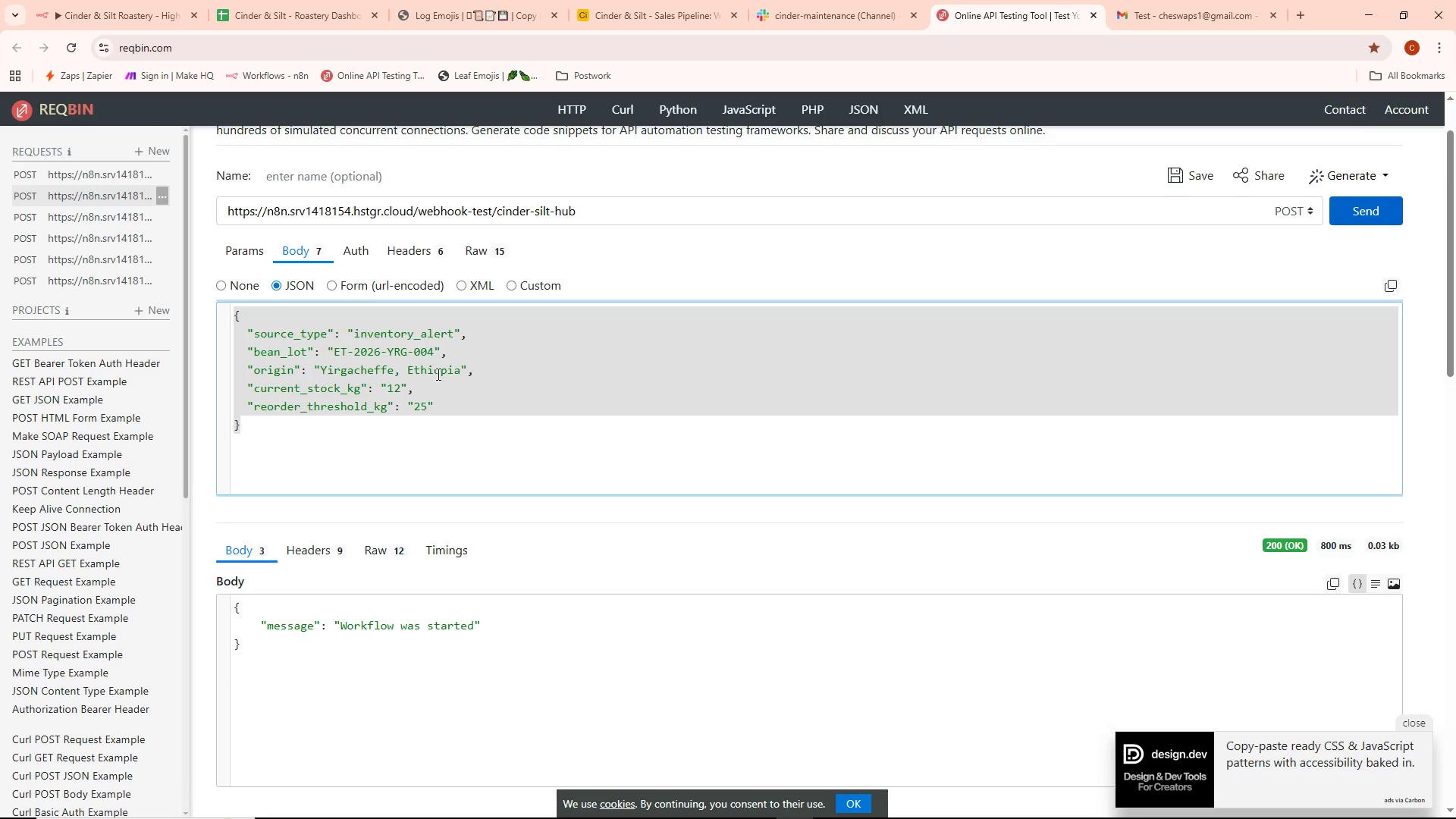 
key(Backspace)
 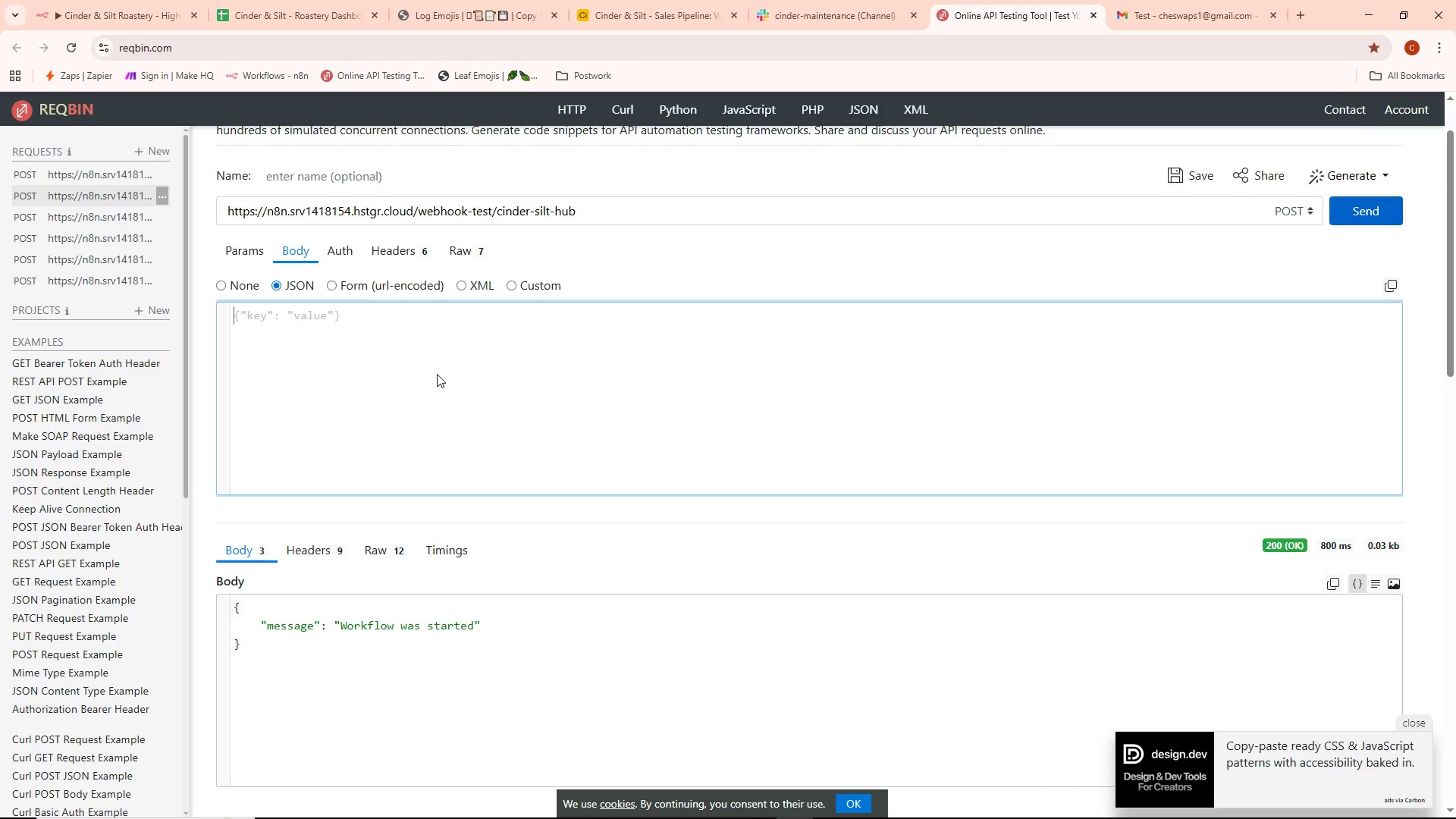 
key(Control+ControlLeft)
 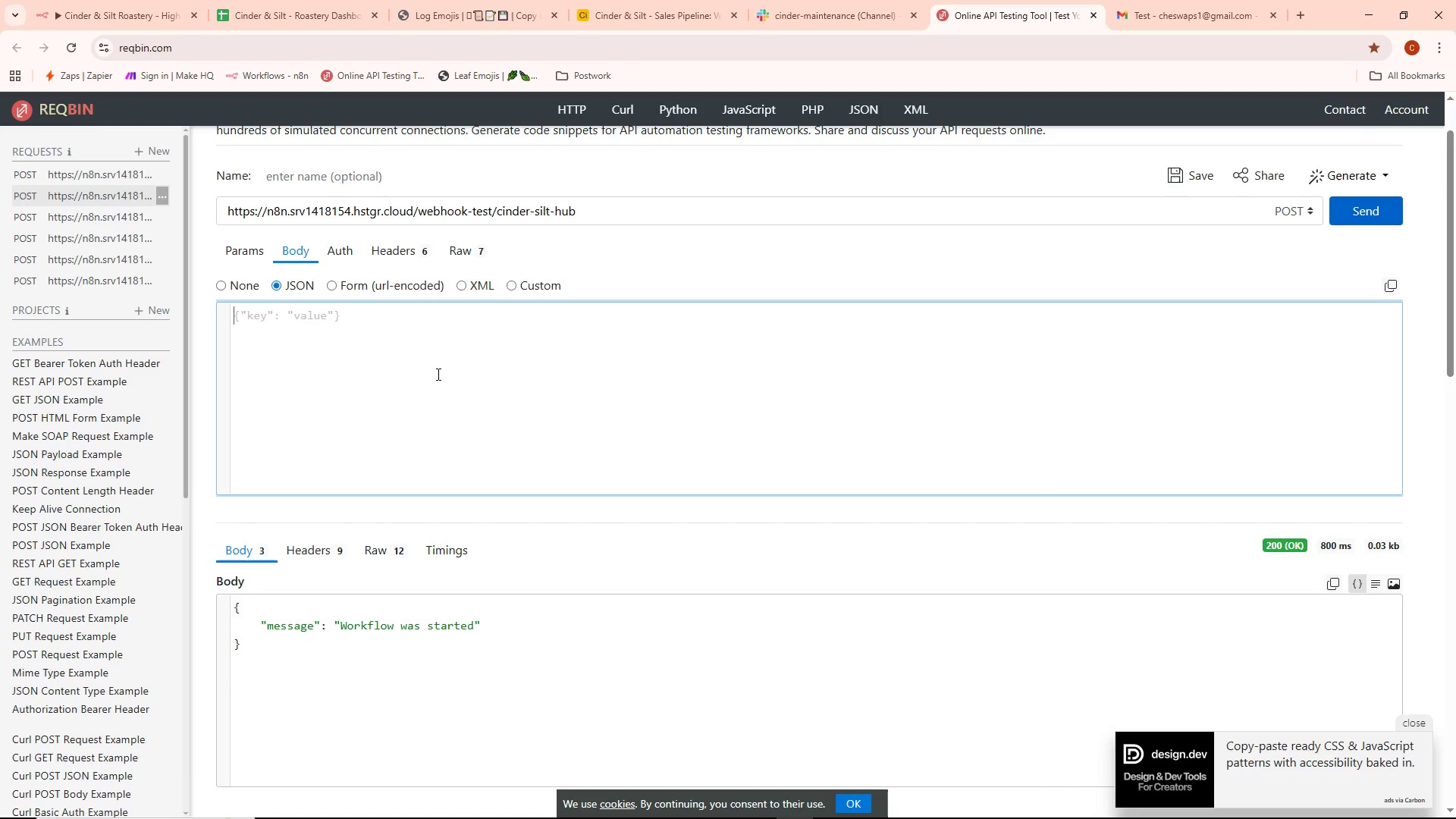 
key(Control+V)
 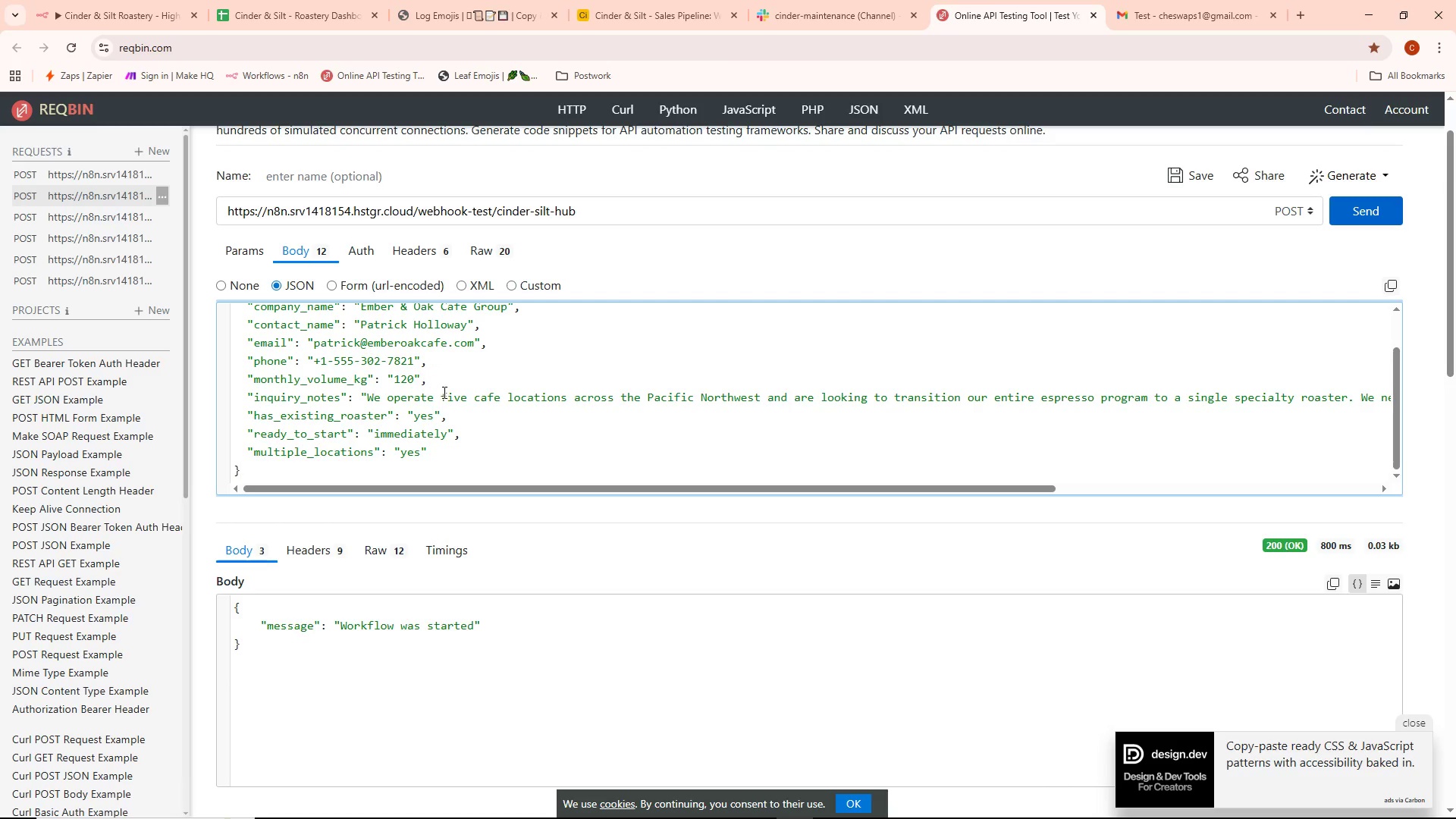 
scroll: coordinate [447, 388], scroll_direction: up, amount: 7.0
 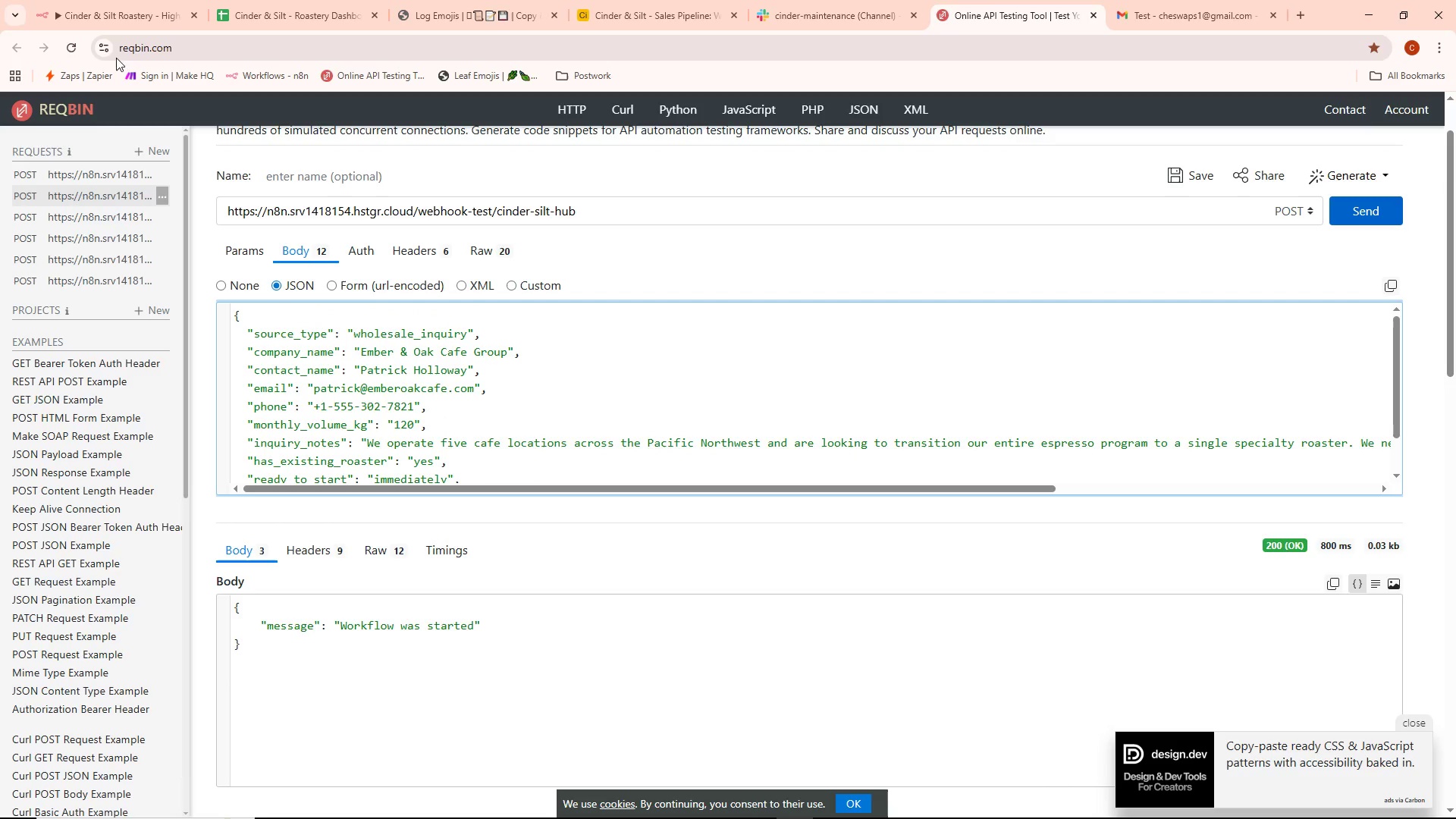 
left_click([117, 0])
 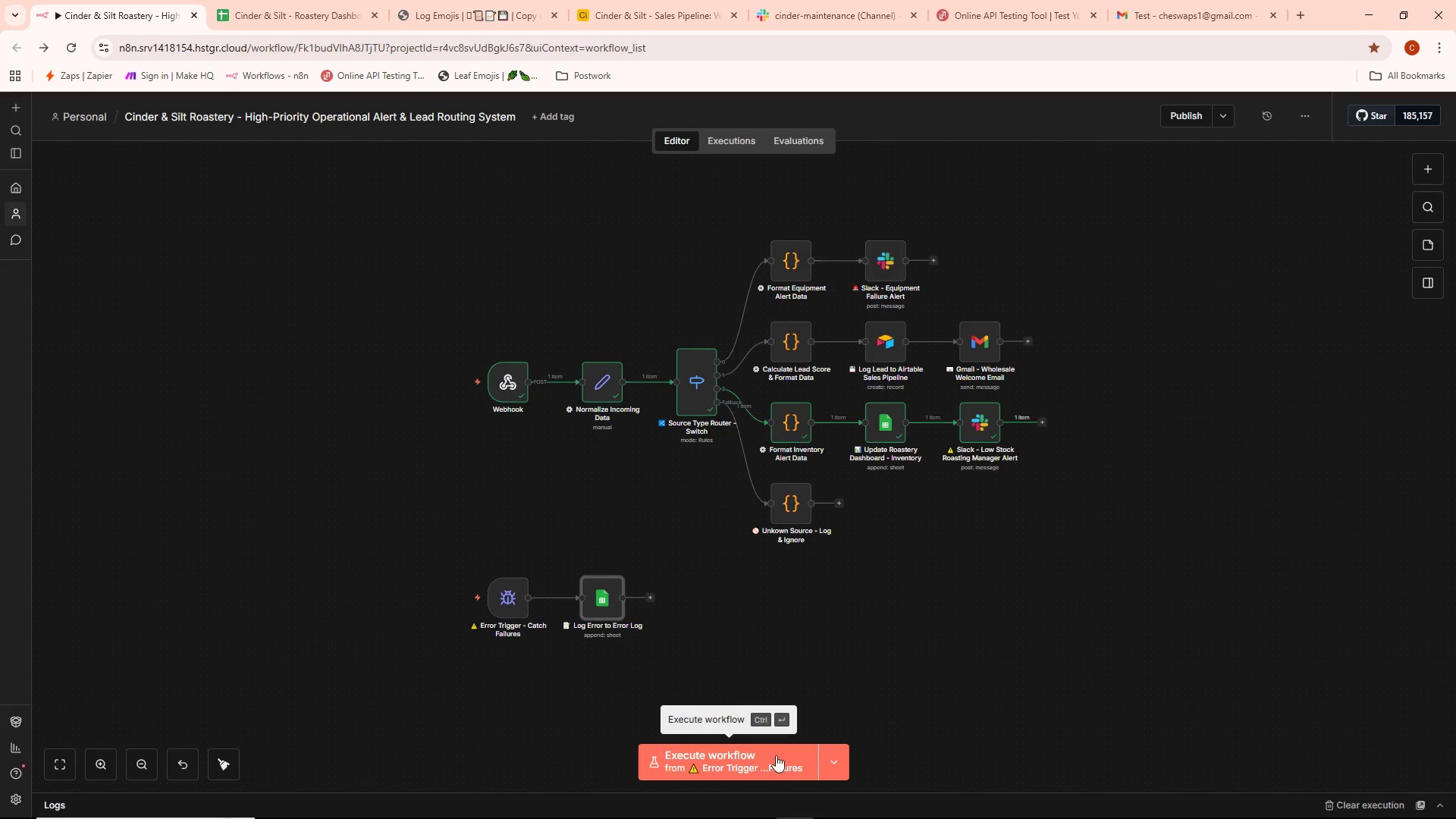 
left_click([805, 694])
 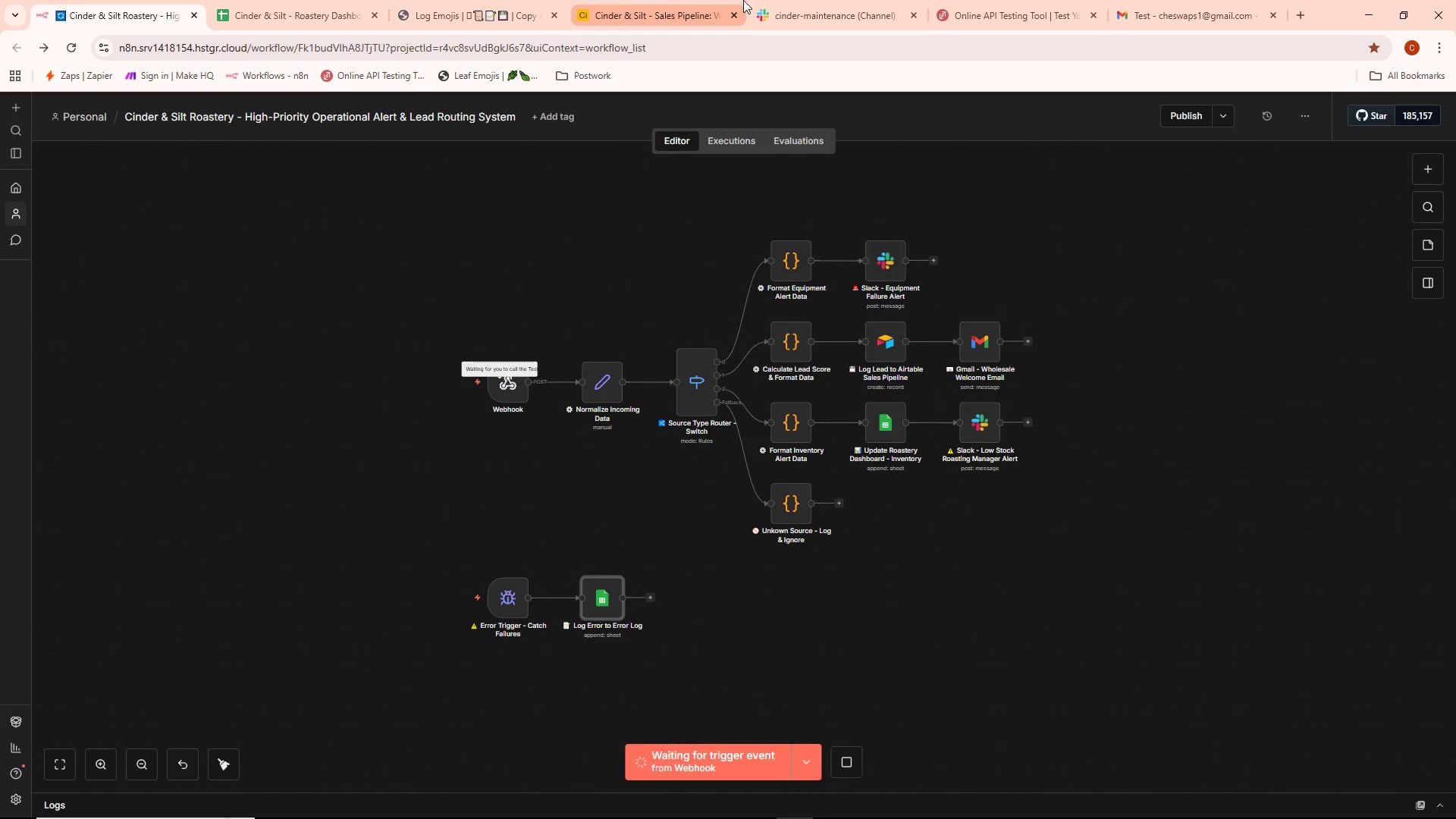 
left_click([1035, 0])
 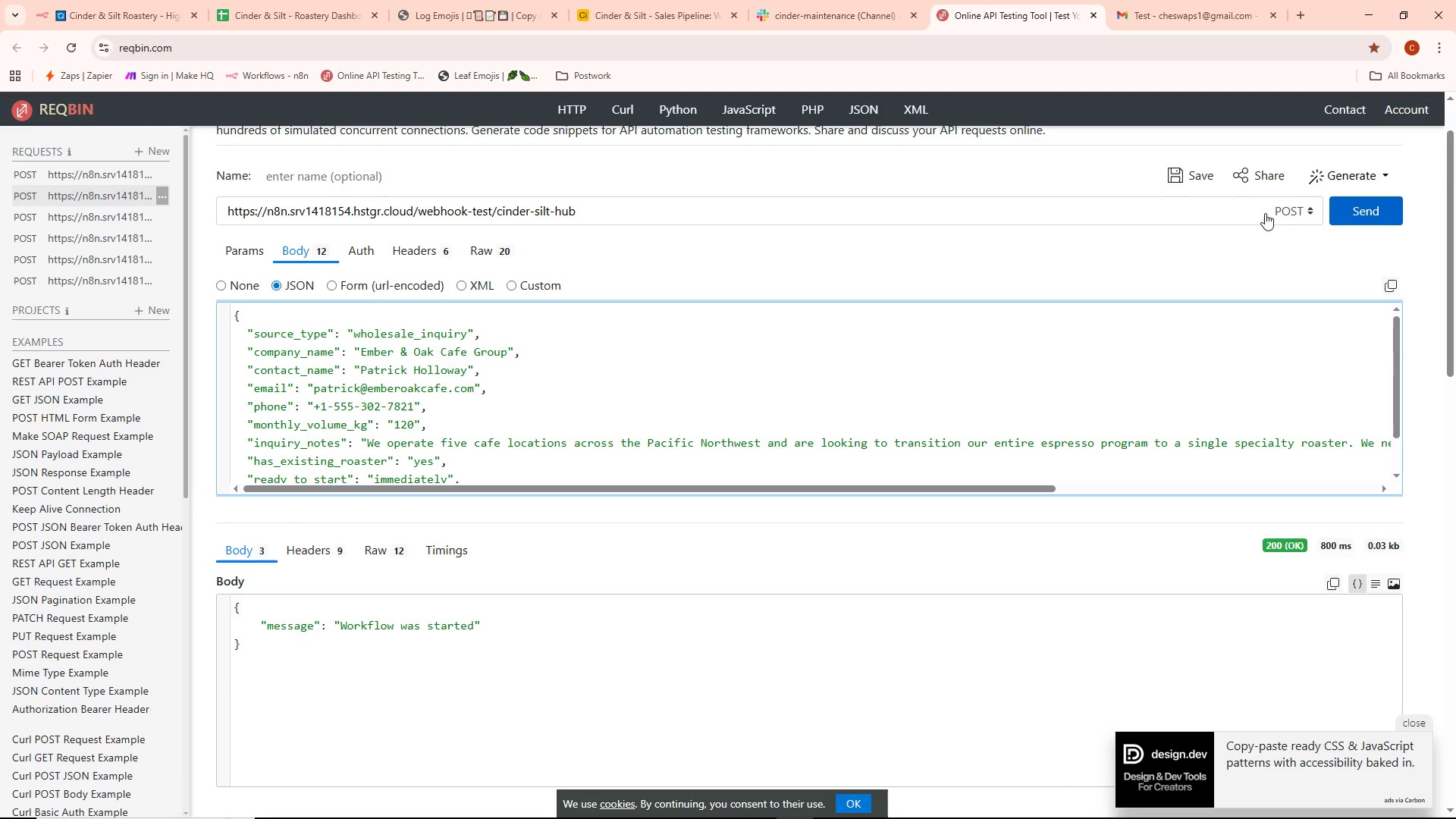 
left_click([1389, 206])
 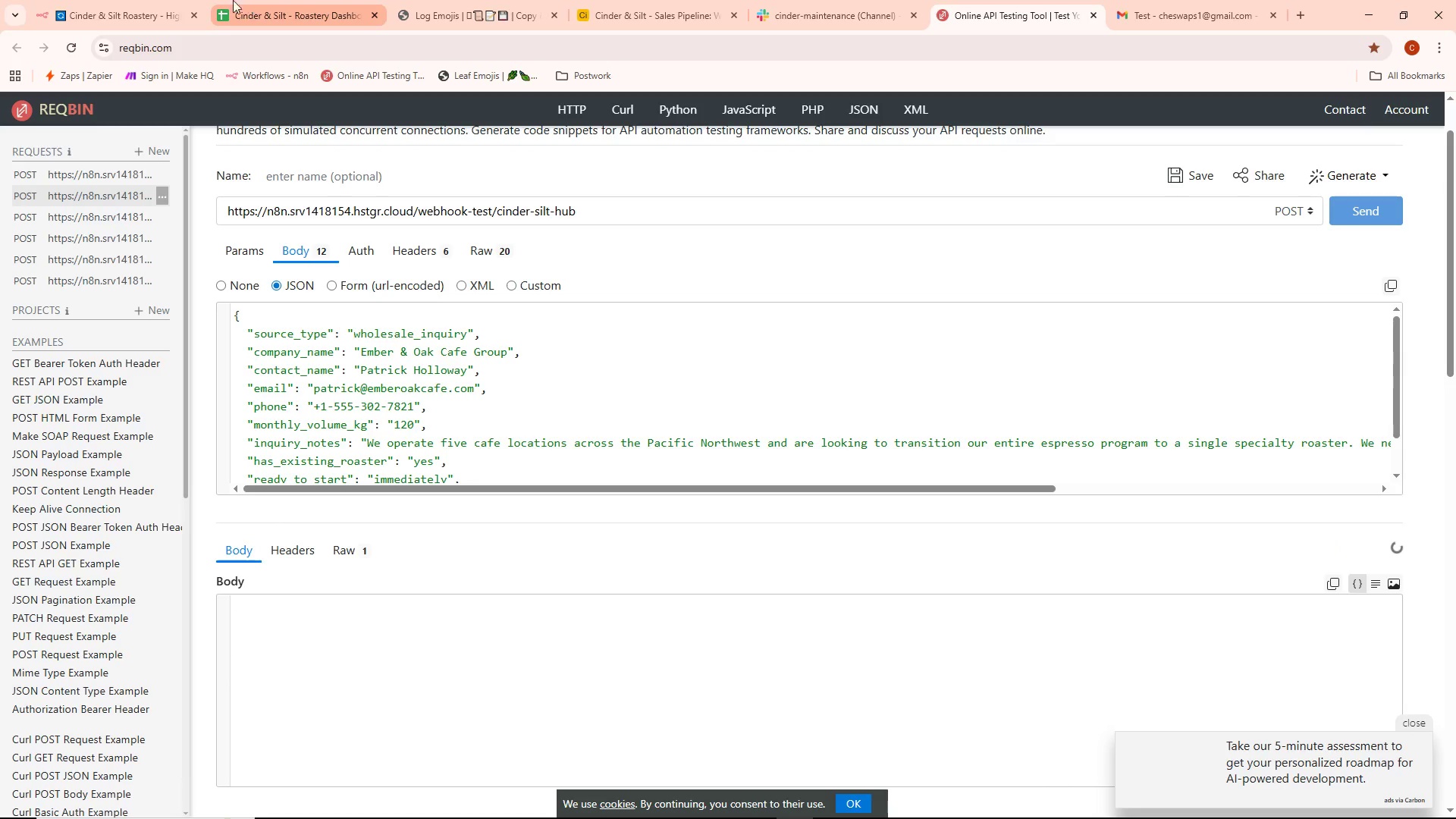 
left_click([118, 2])
 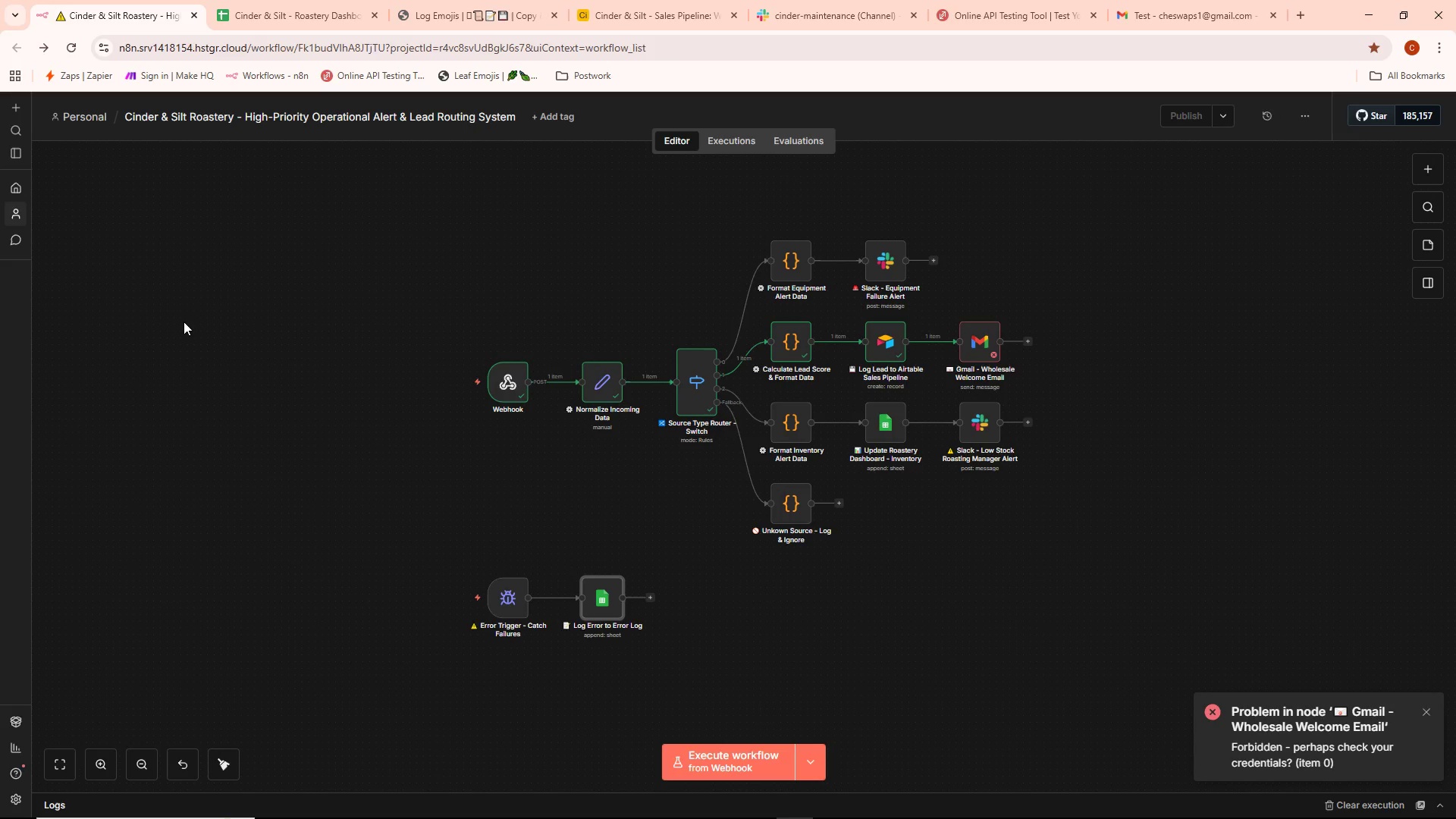 
wait(7.3)
 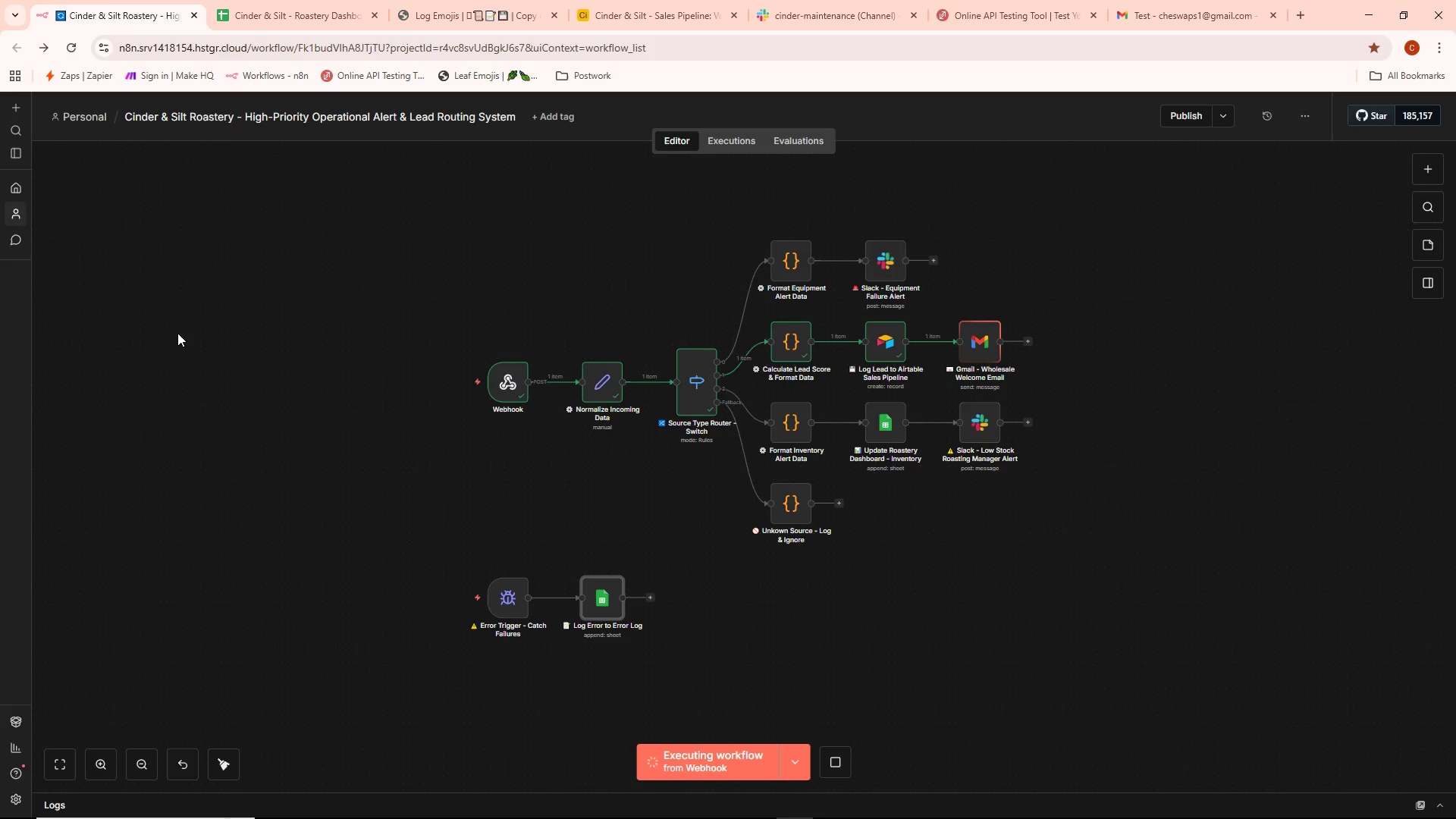 
double_click([988, 346])
 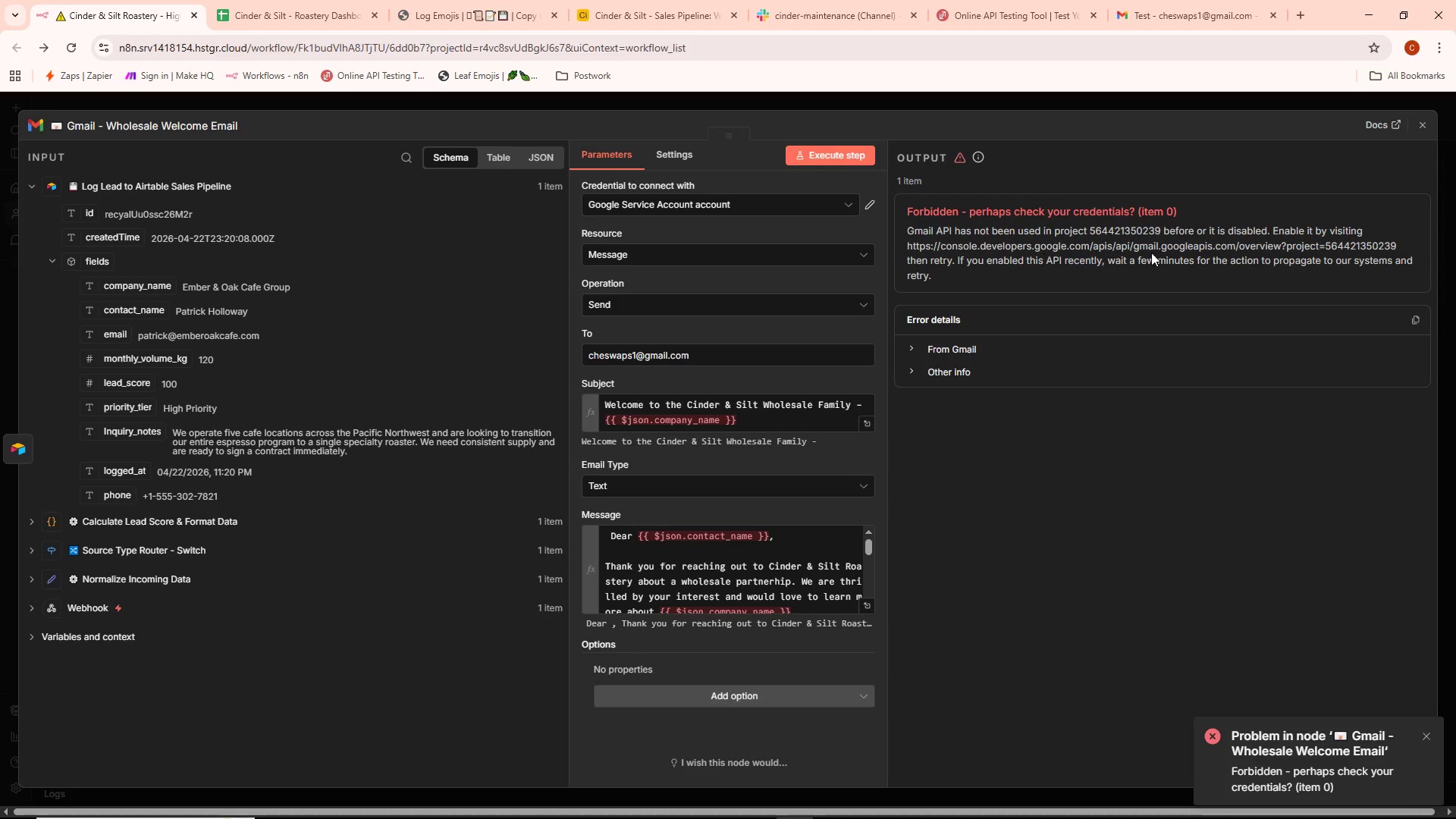 
wait(16.23)
 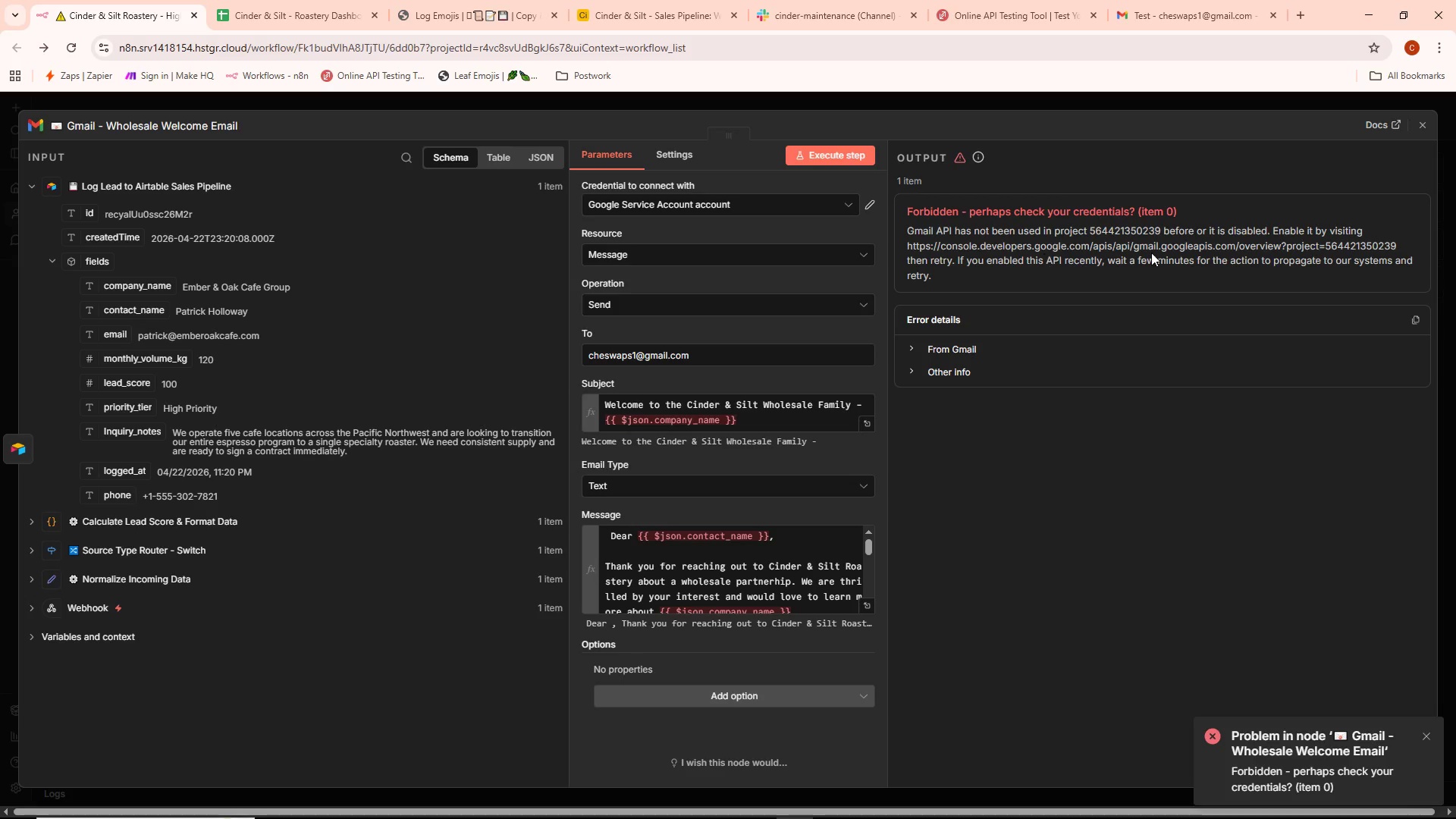 
left_click([720, 203])
 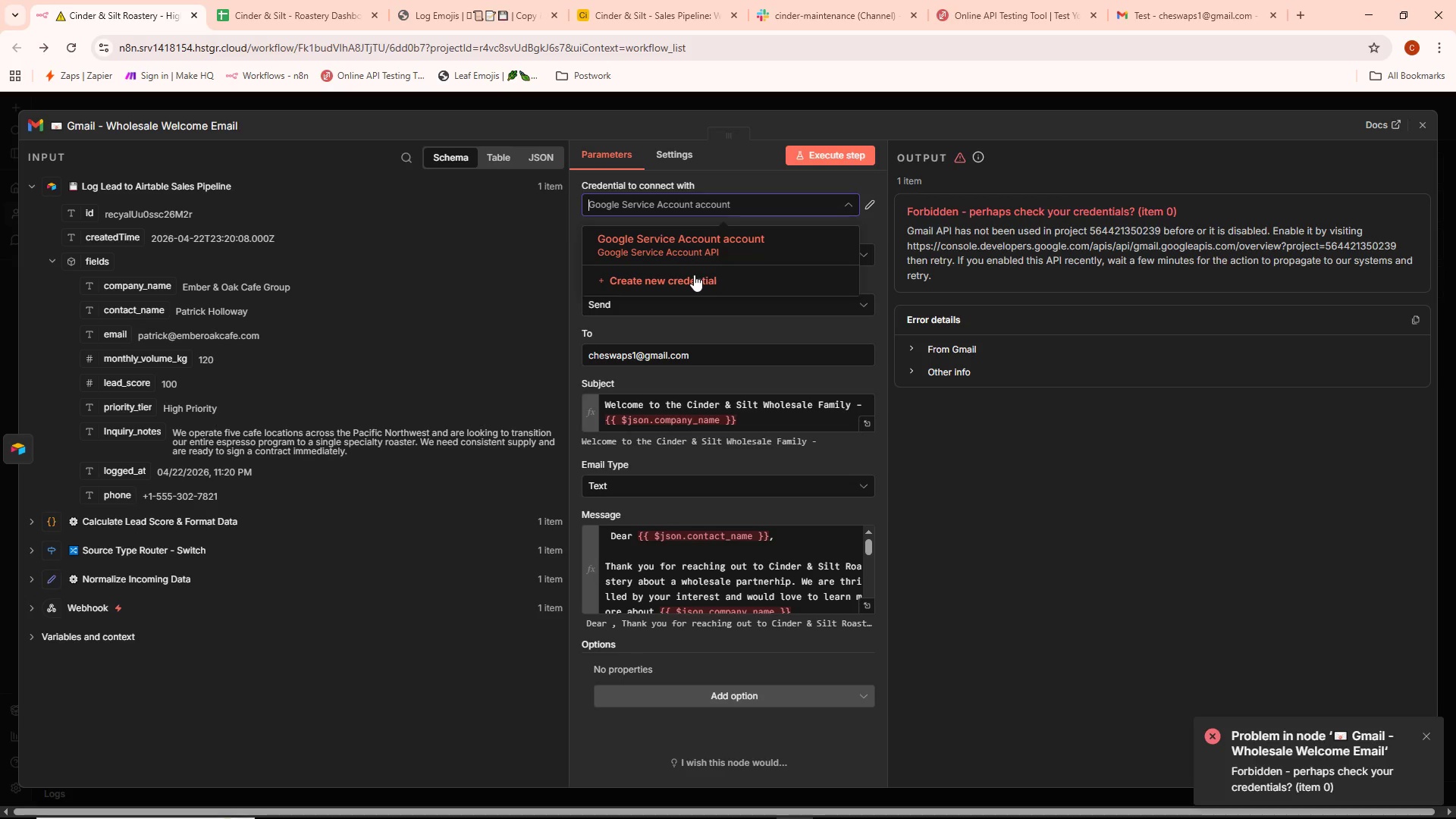 
left_click([1081, 468])
 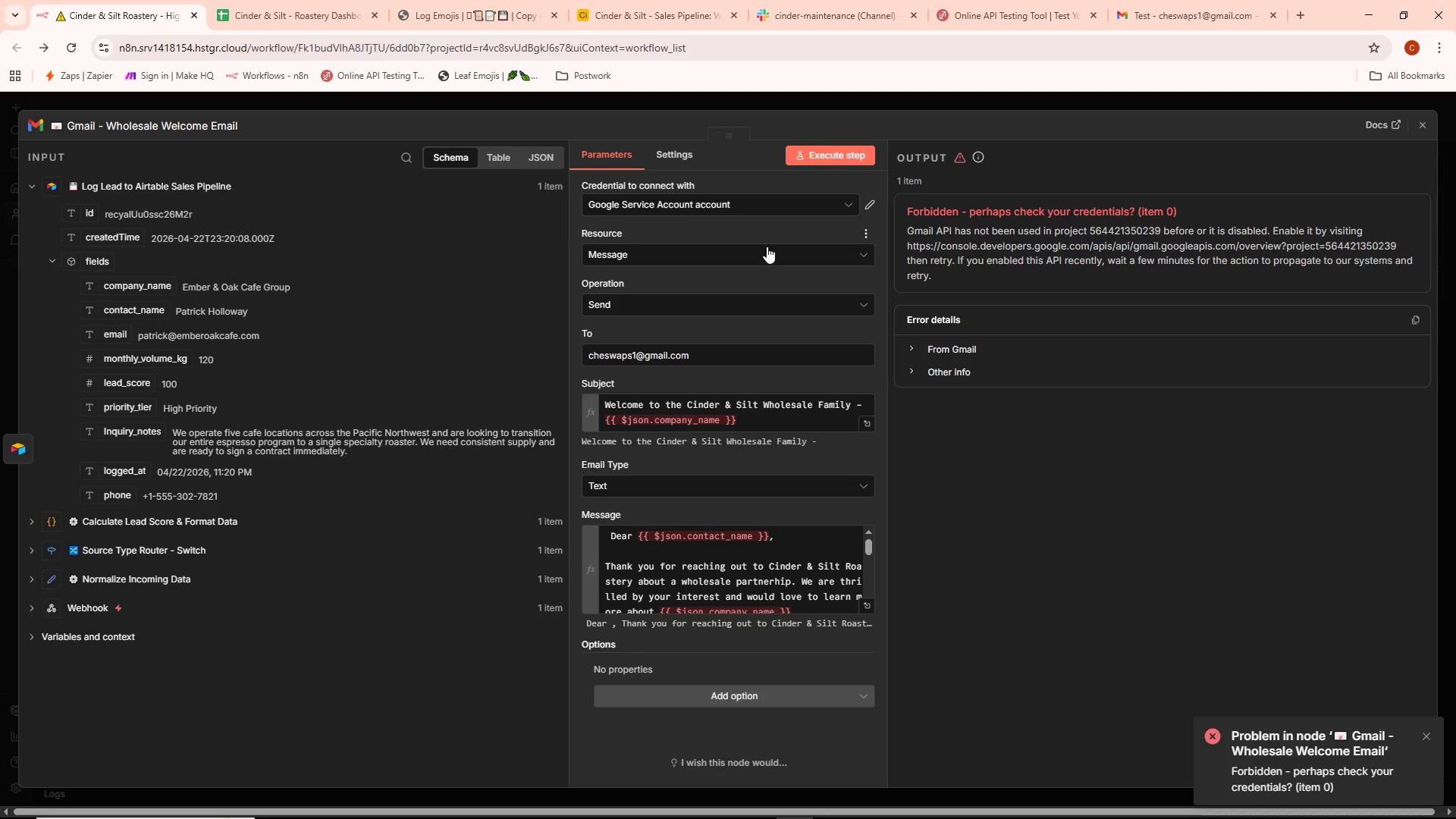 
left_click([769, 209])
 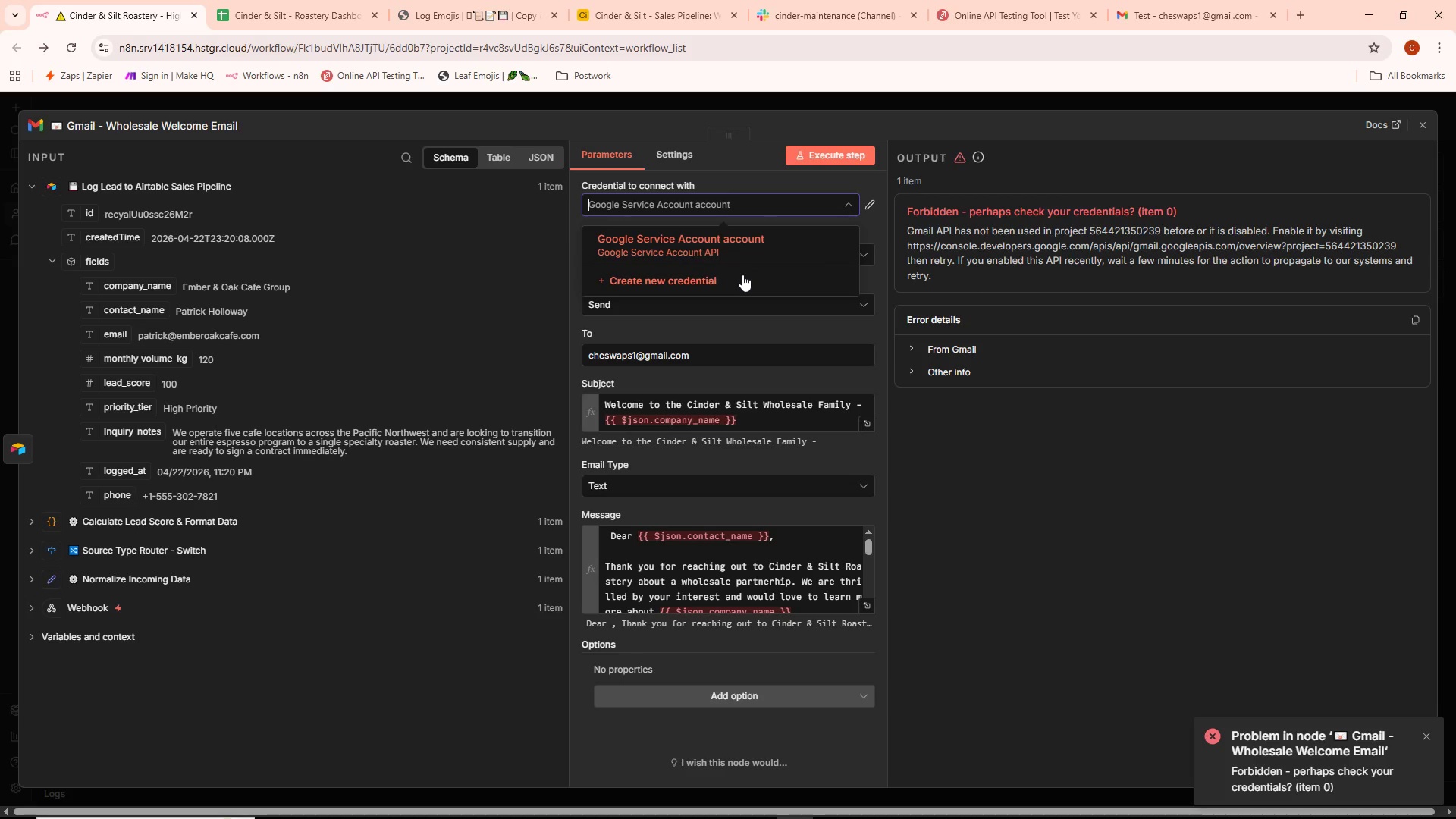 
left_click([742, 275])
 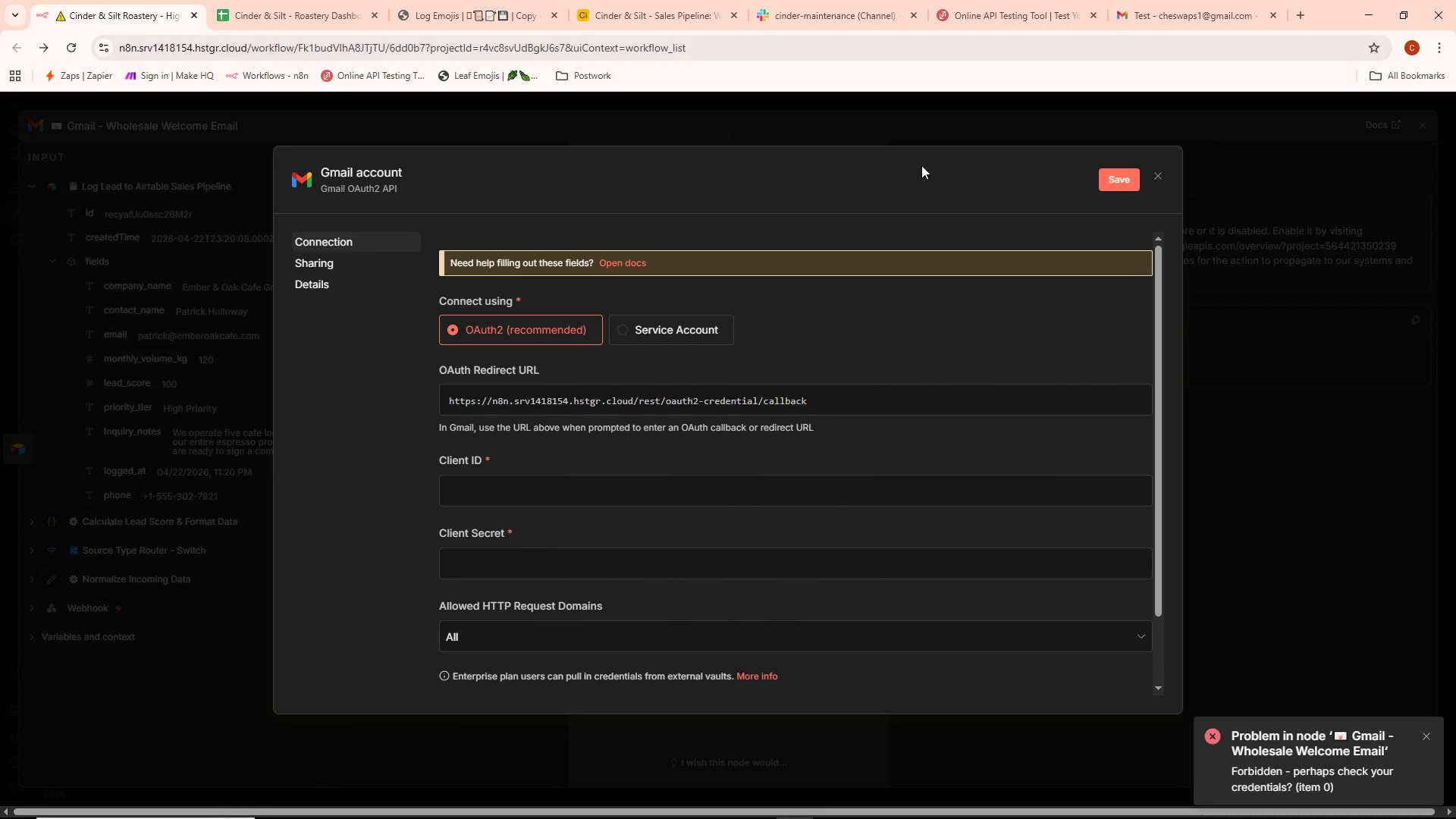 
left_click([933, 134])
 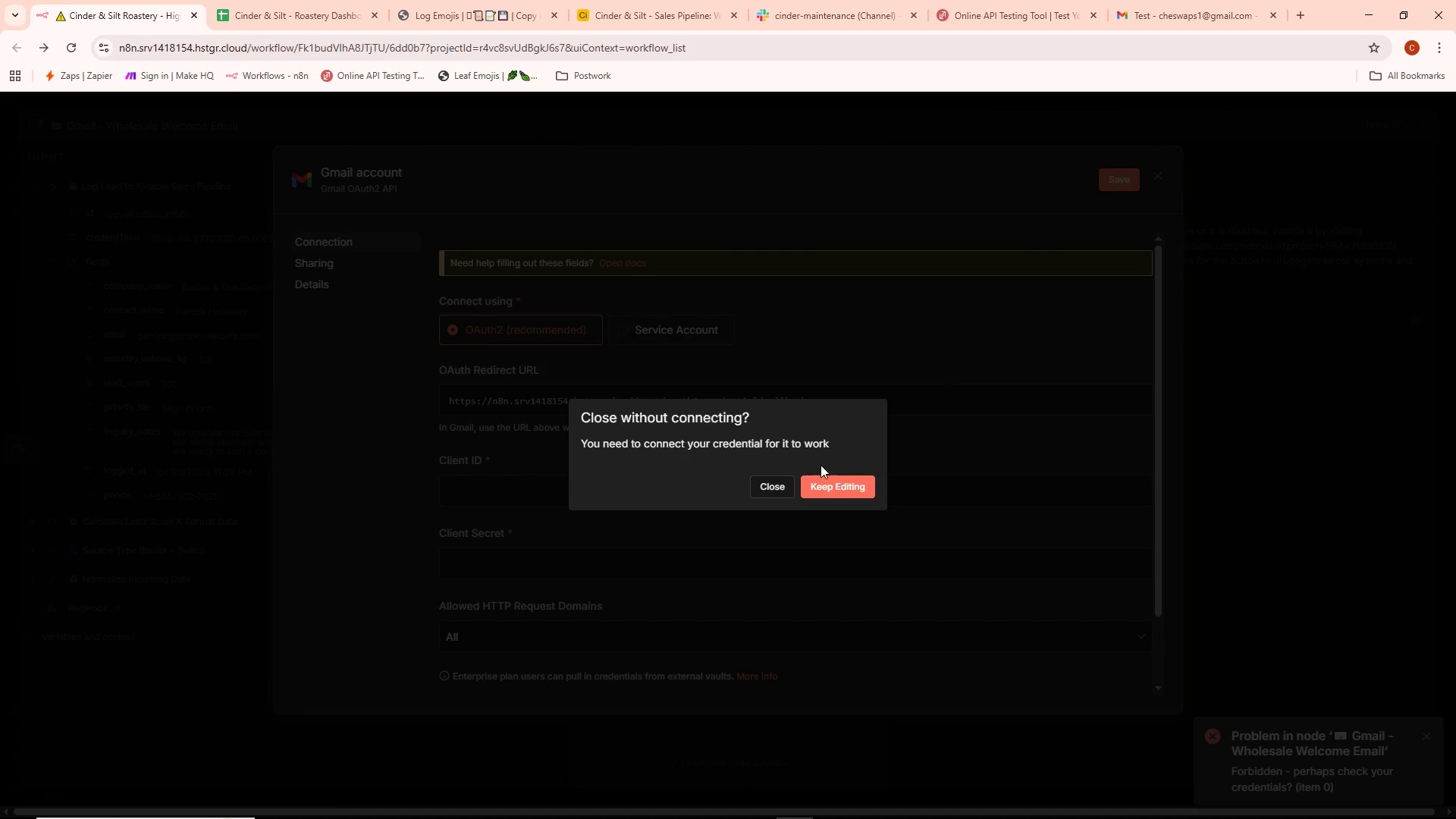 
left_click([780, 482])
 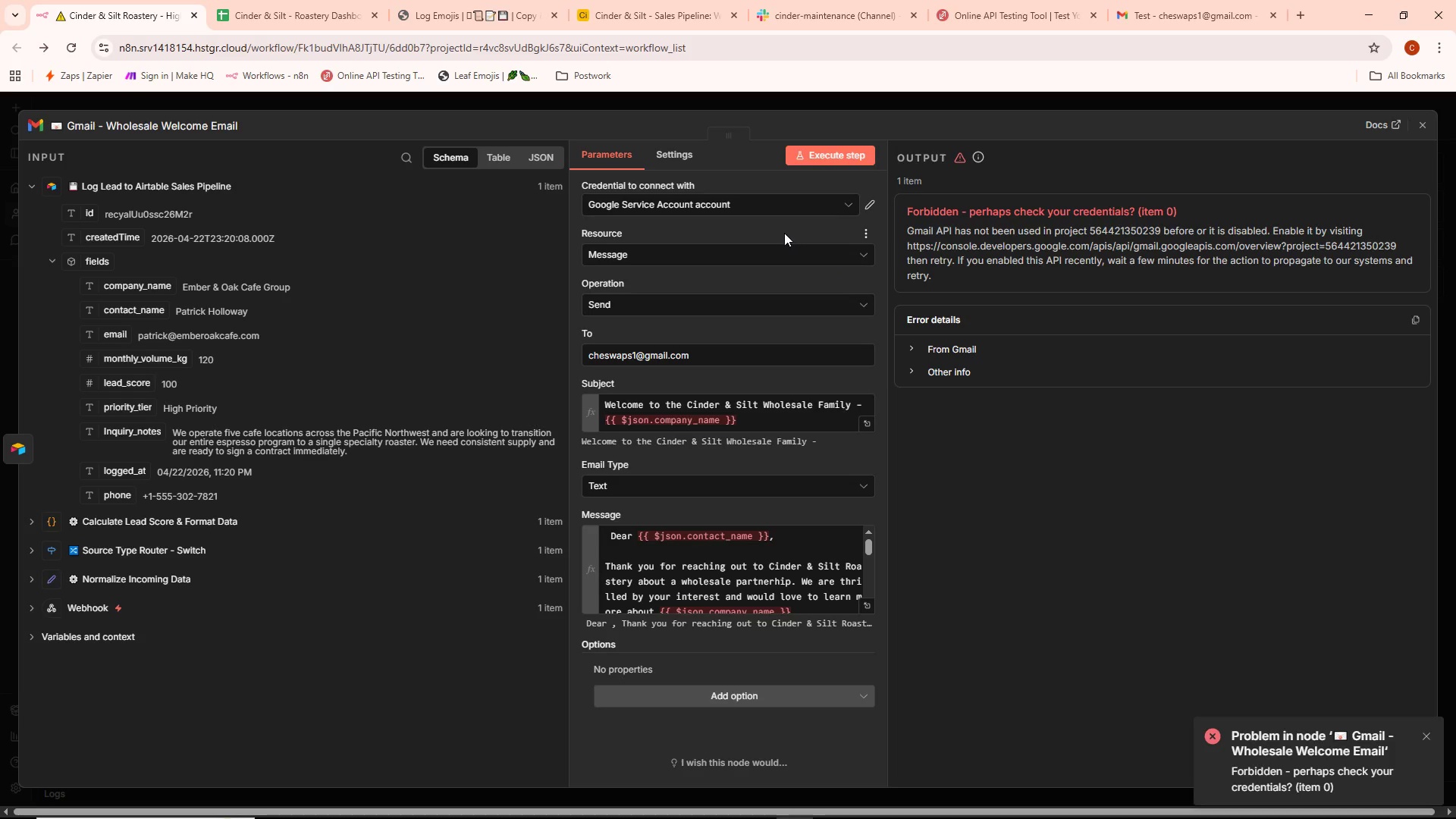 
wait(7.16)
 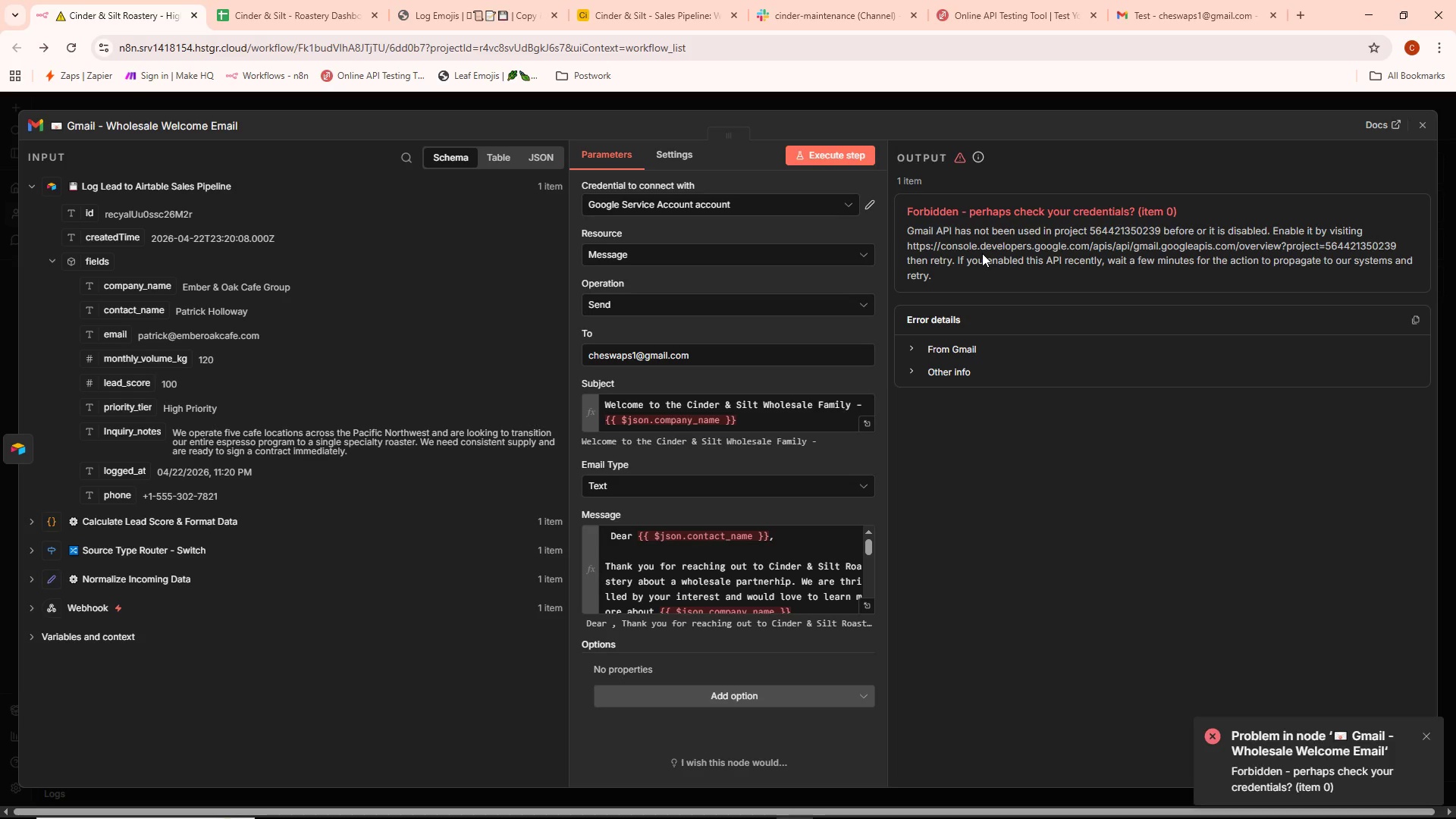 
left_click([704, 195])
 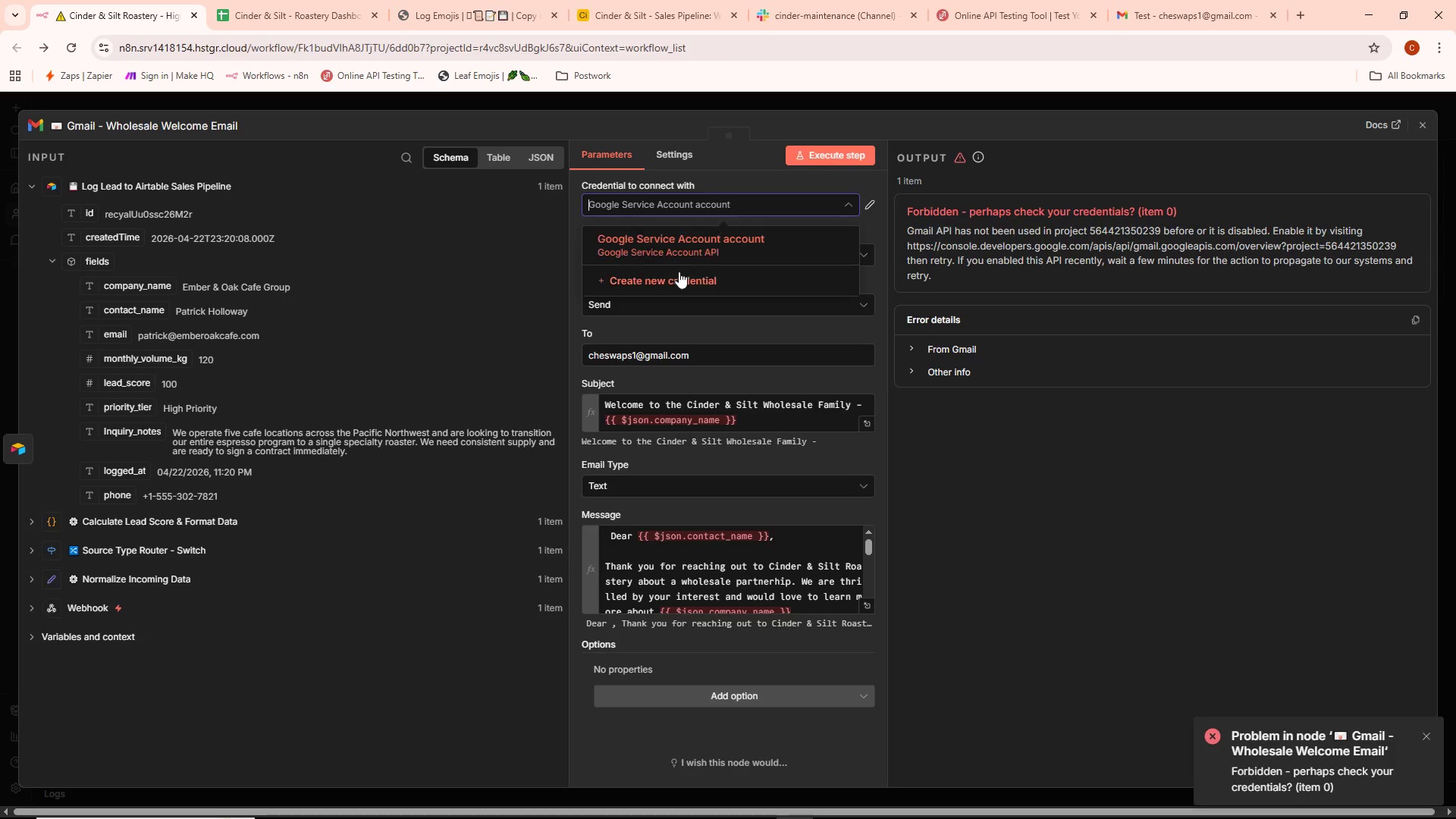 
left_click([679, 271])
 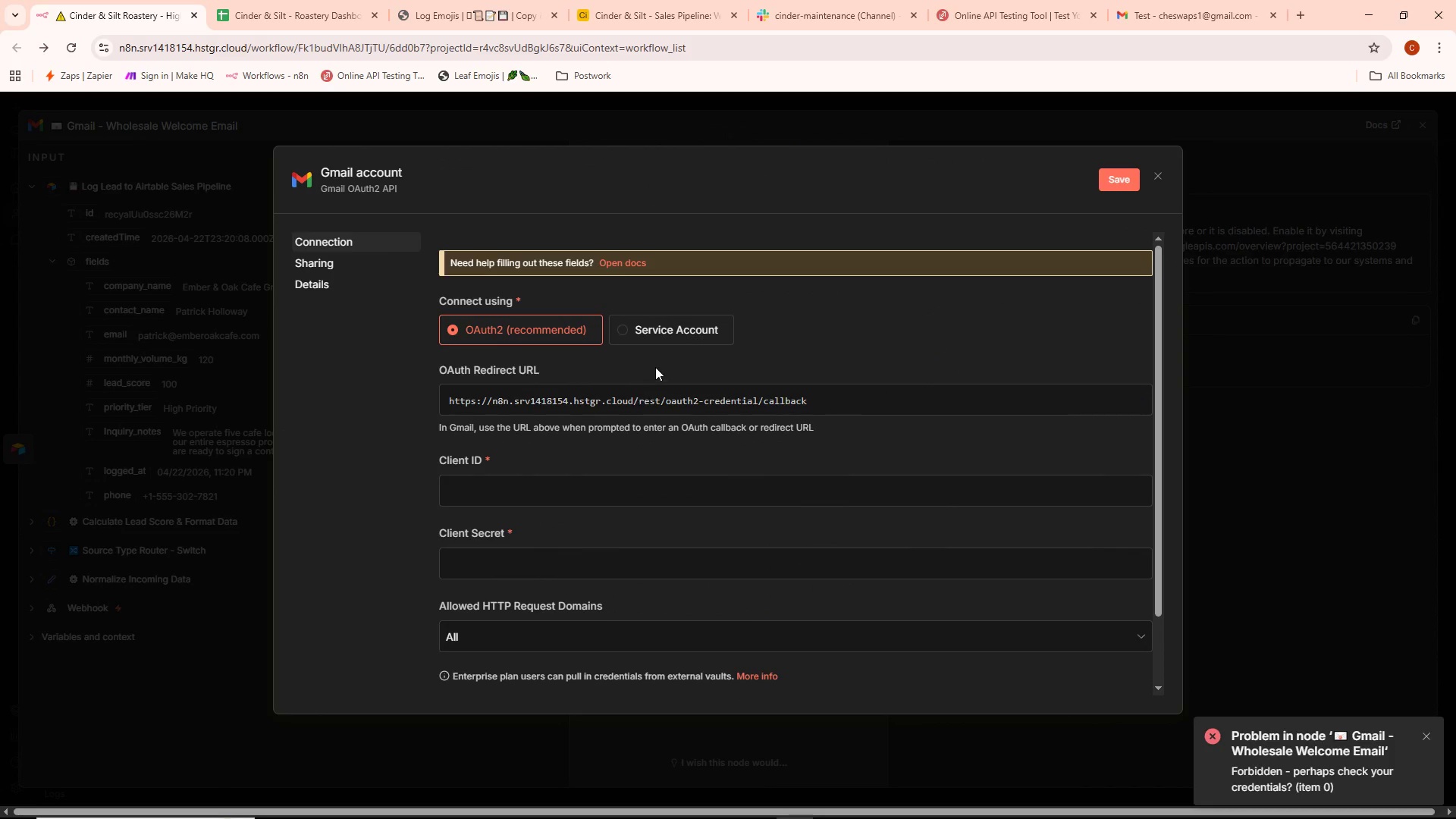 
scroll: coordinate [663, 352], scroll_direction: down, amount: 2.0
 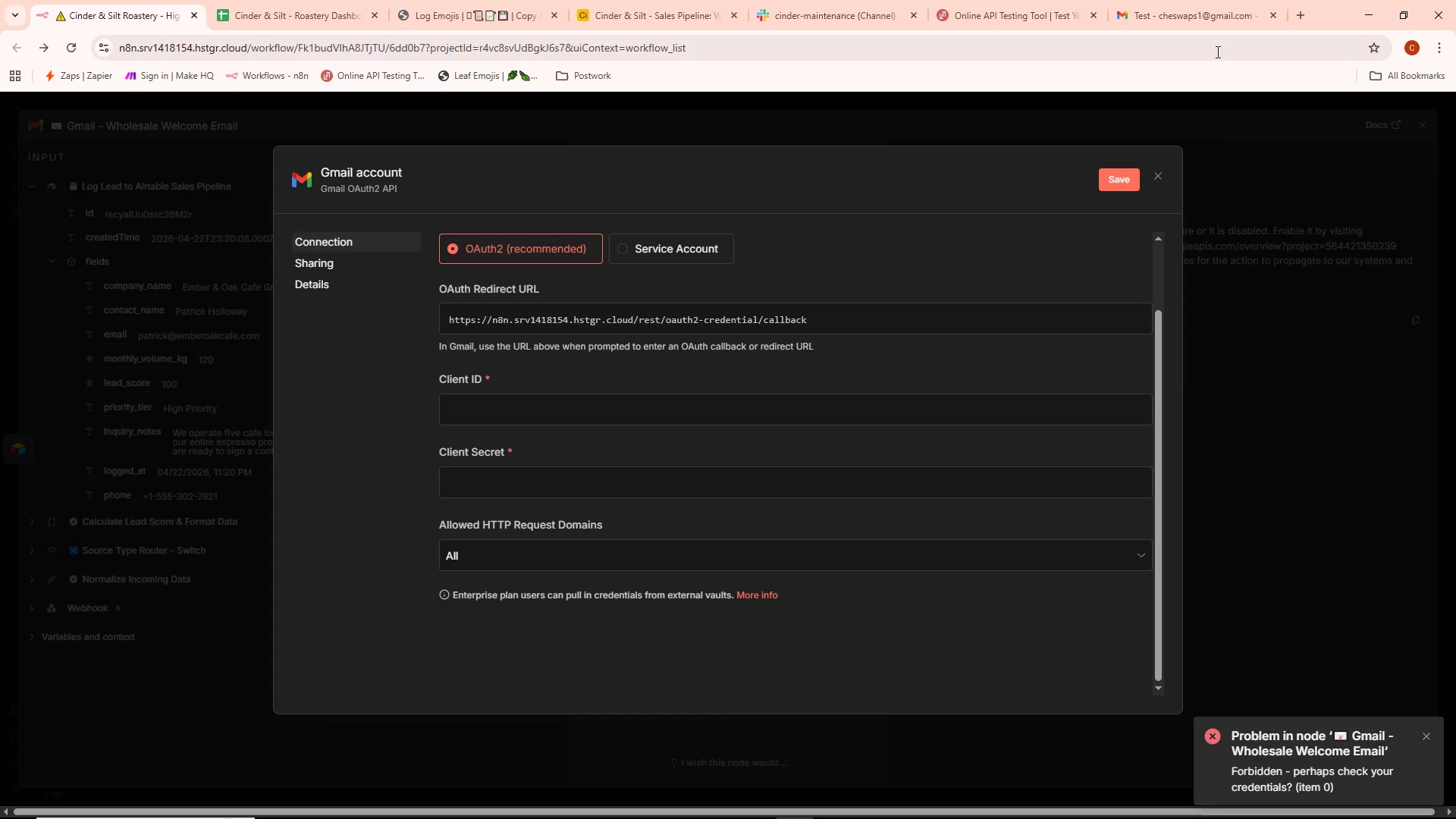 
left_click([1307, 8])
 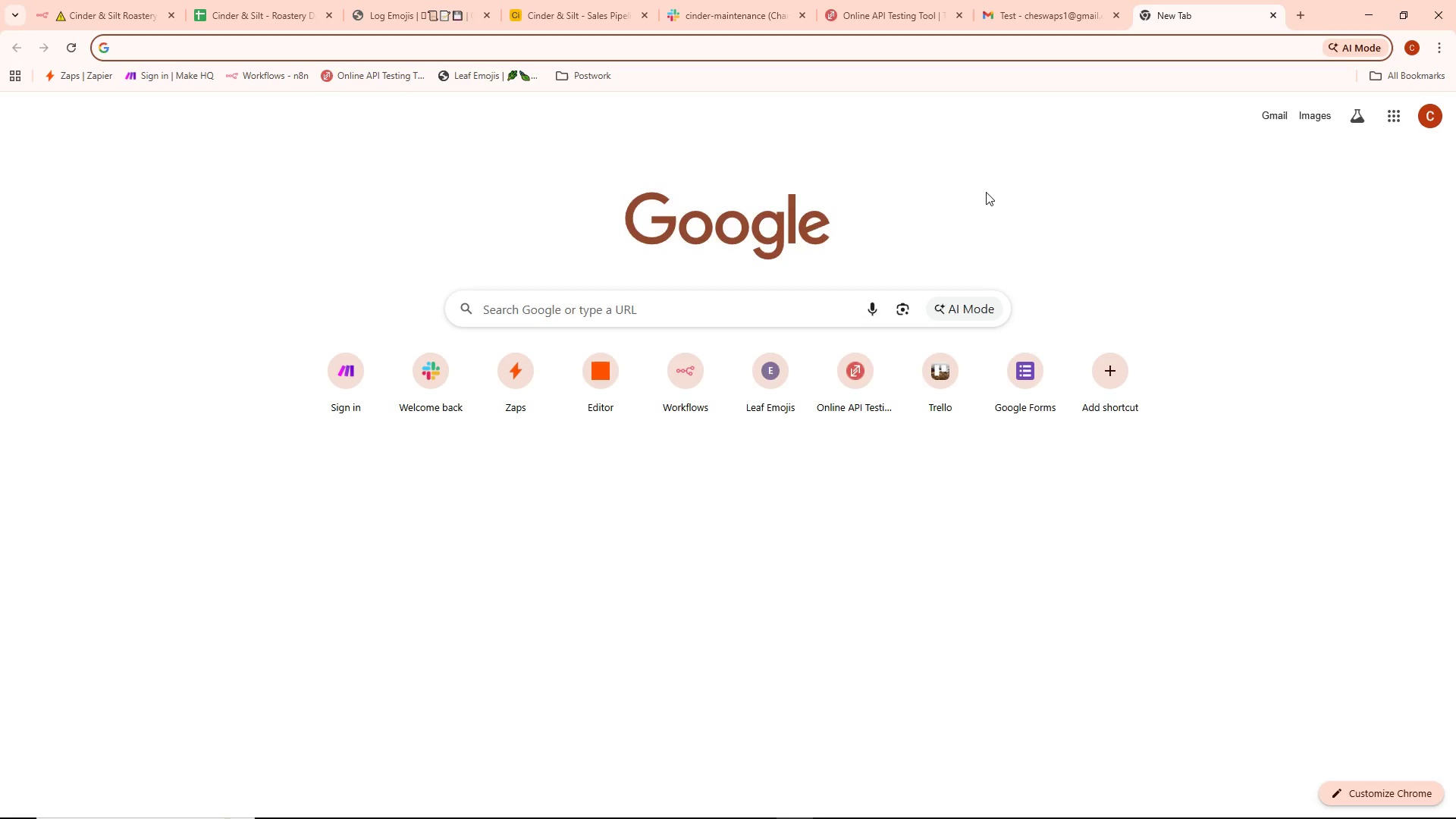 
type(google coud consoe)
 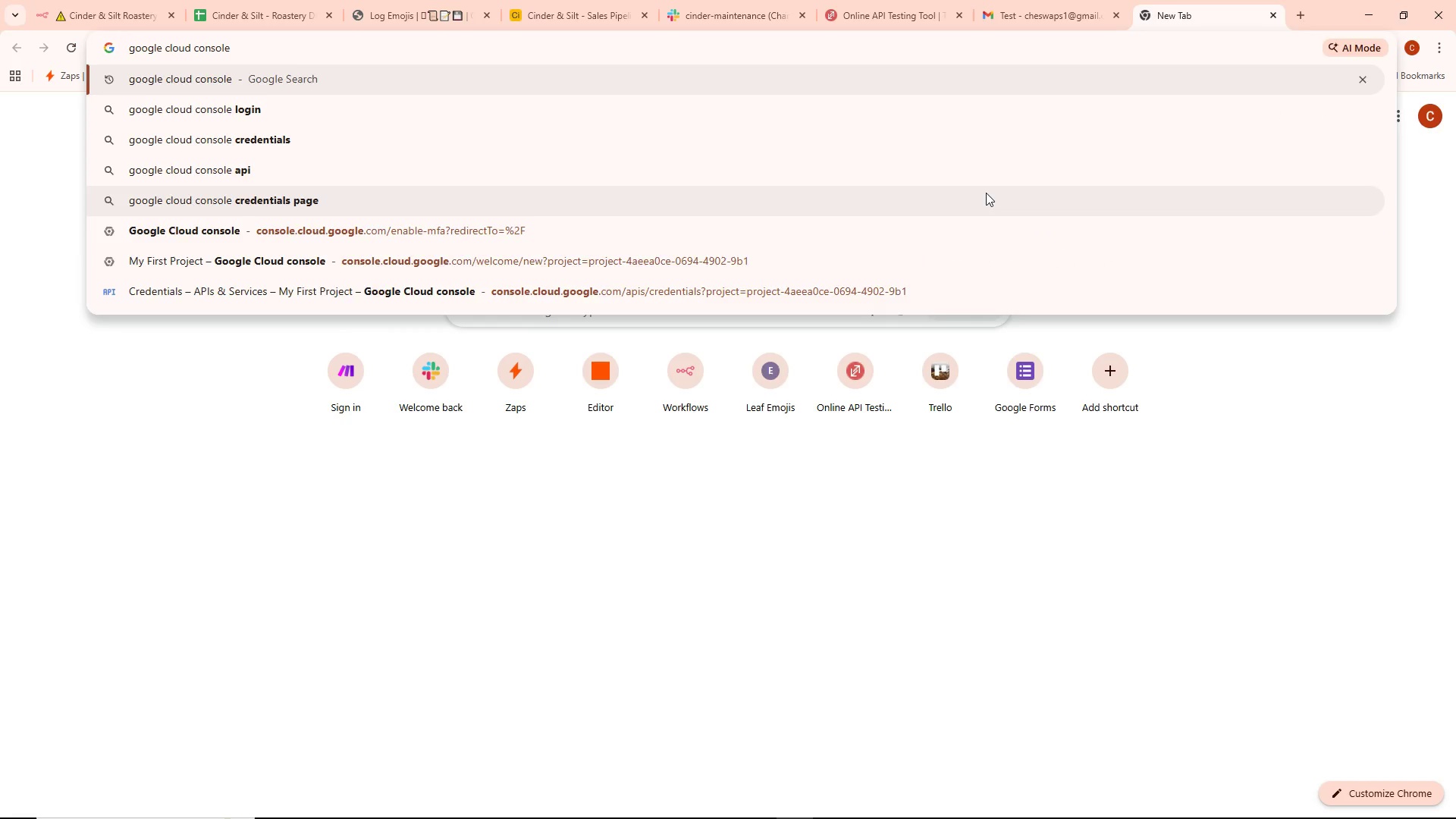 
key(Enter)
 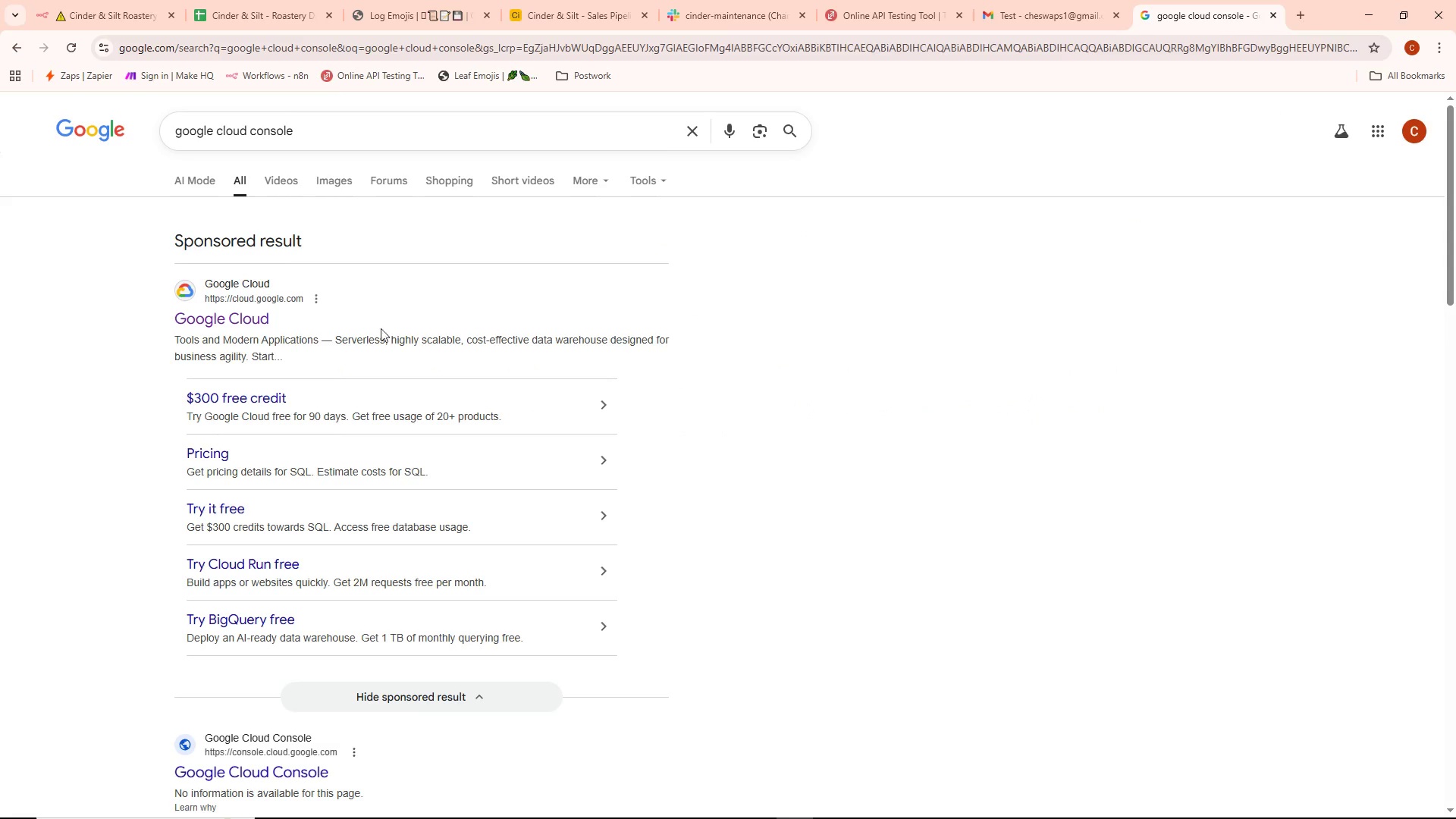 
left_click([226, 318])
 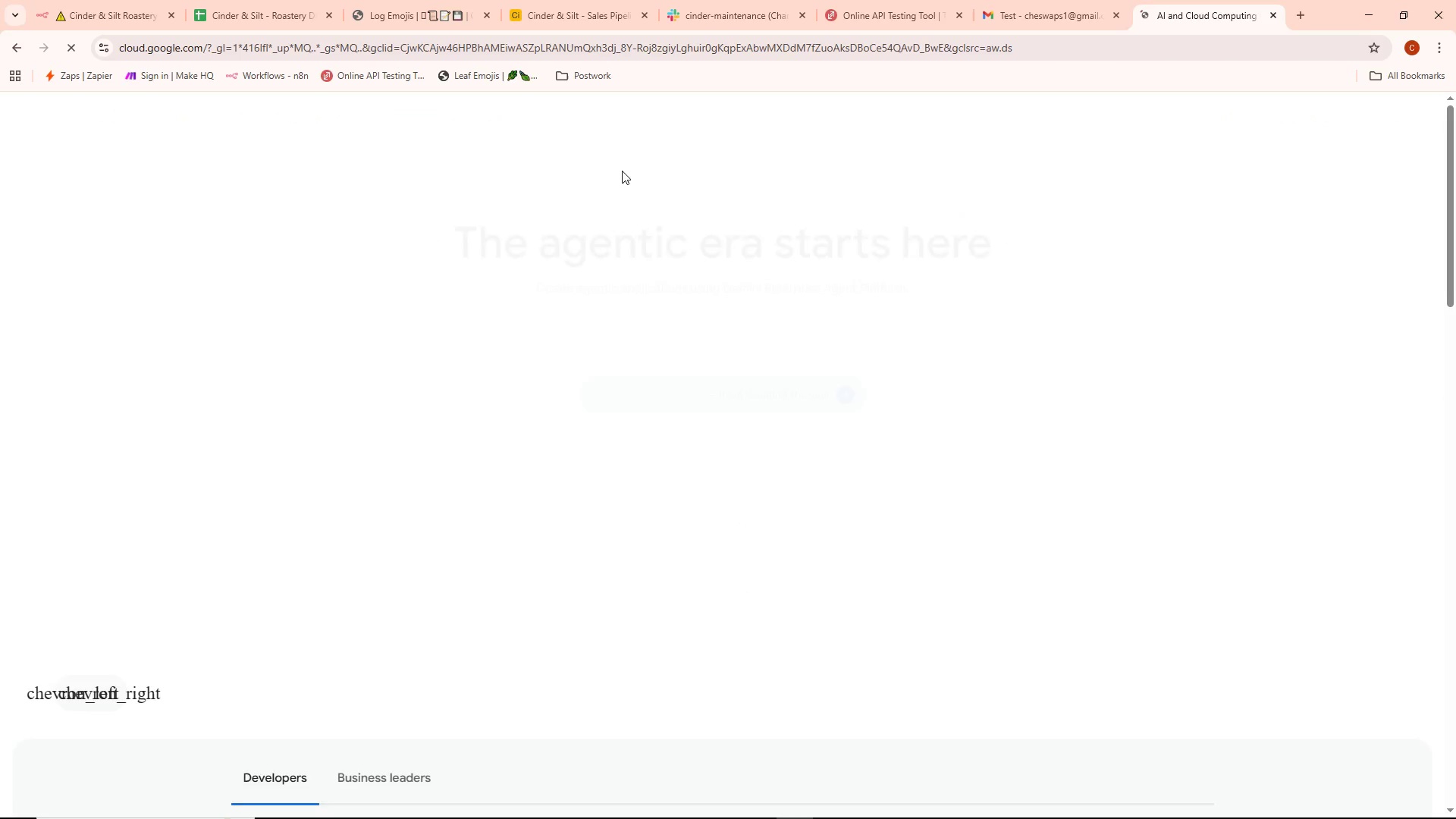 
wait(9.23)
 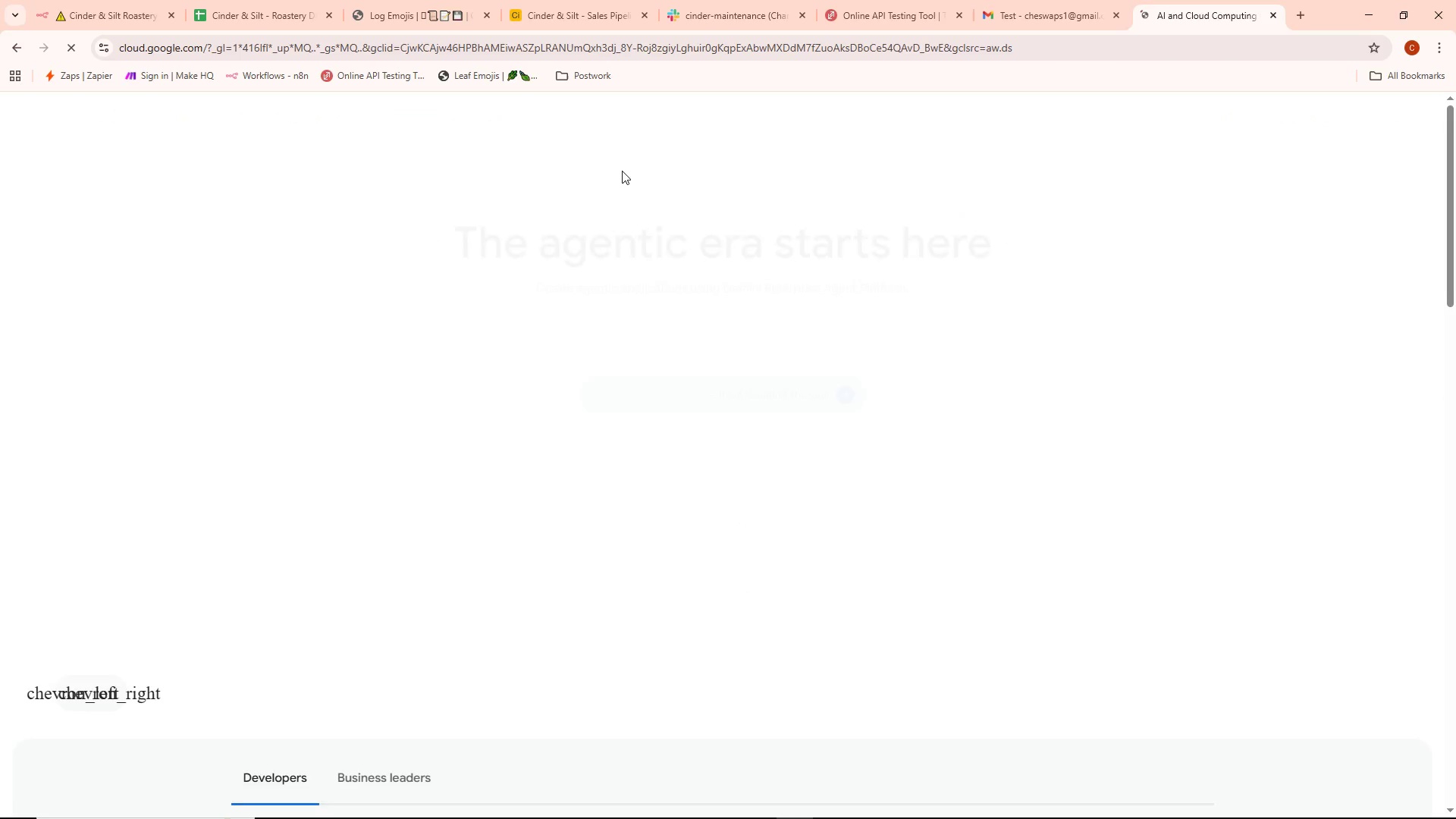 
scroll: coordinate [601, 202], scroll_direction: up, amount: 3.0
 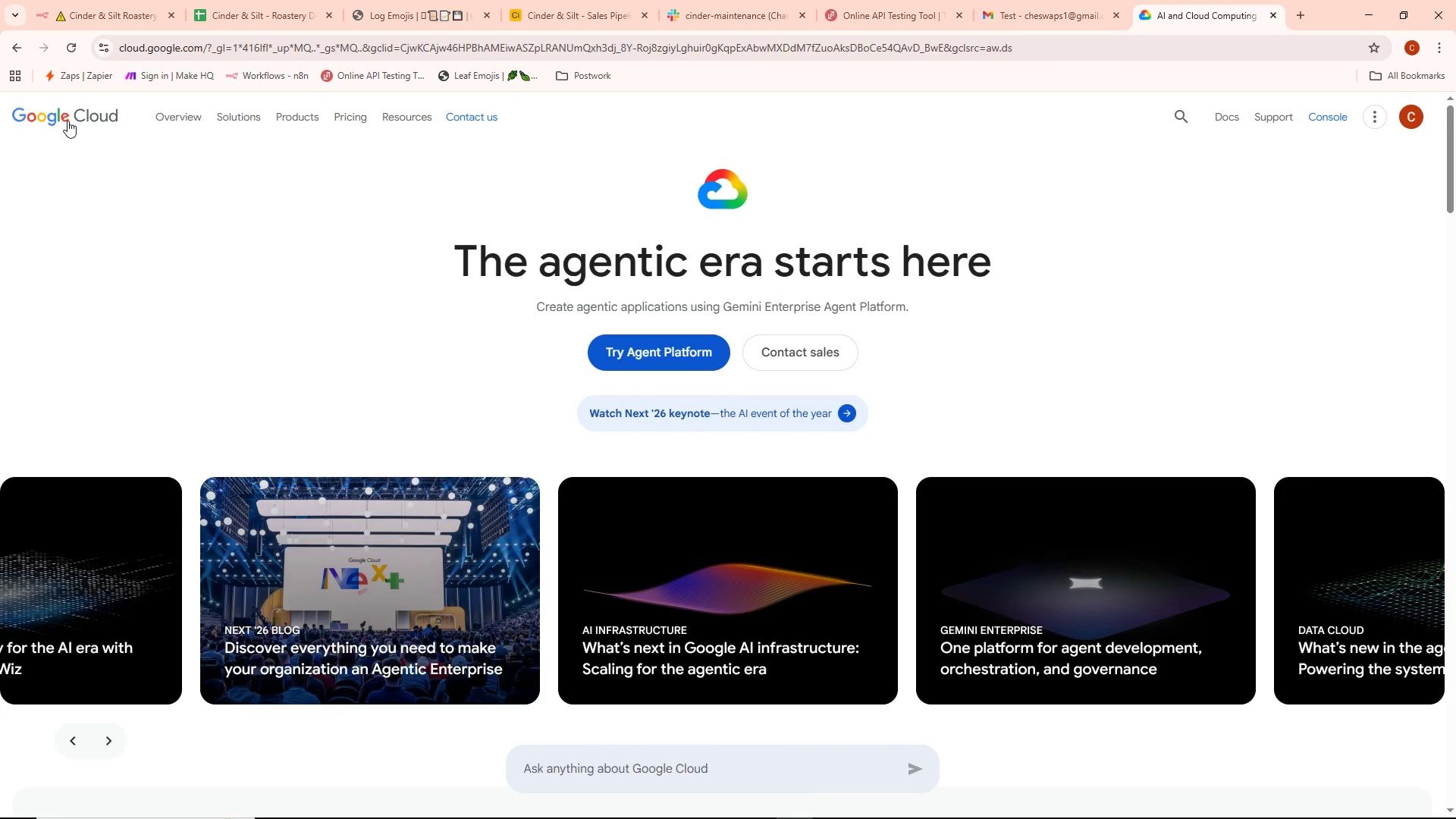 
left_click([74, 115])
 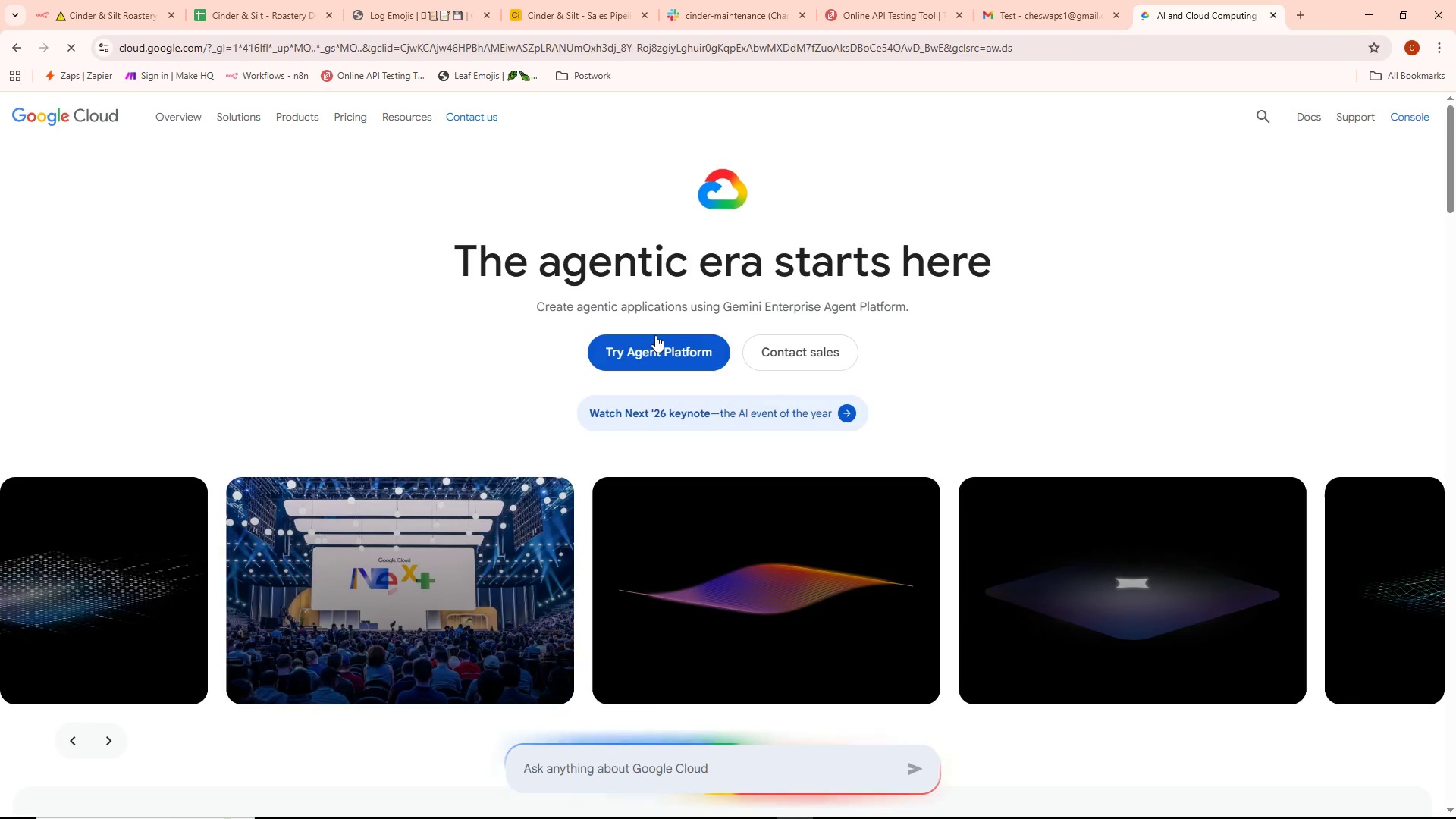 
left_click([655, 344])
 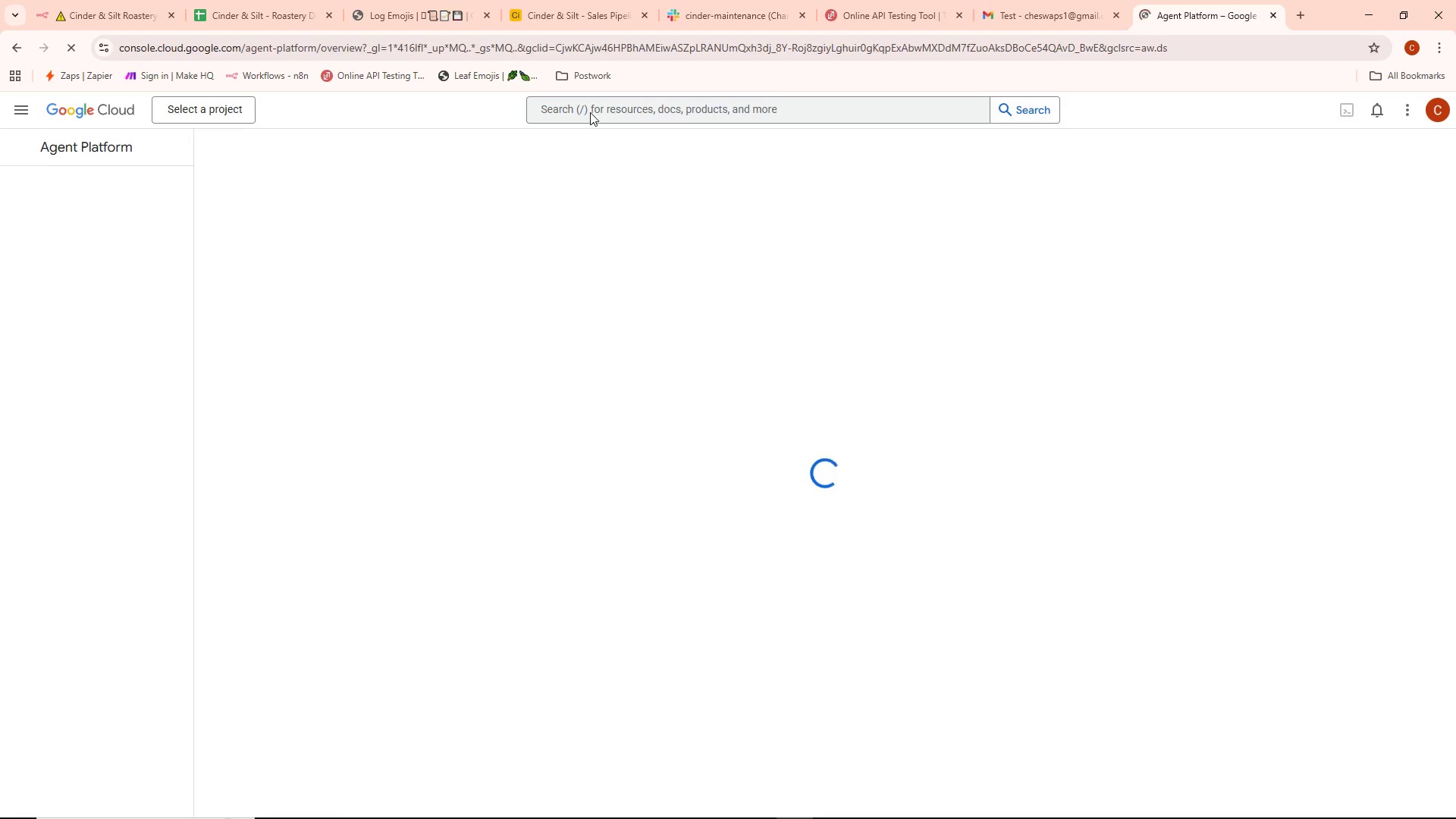 
left_click([590, 111])
 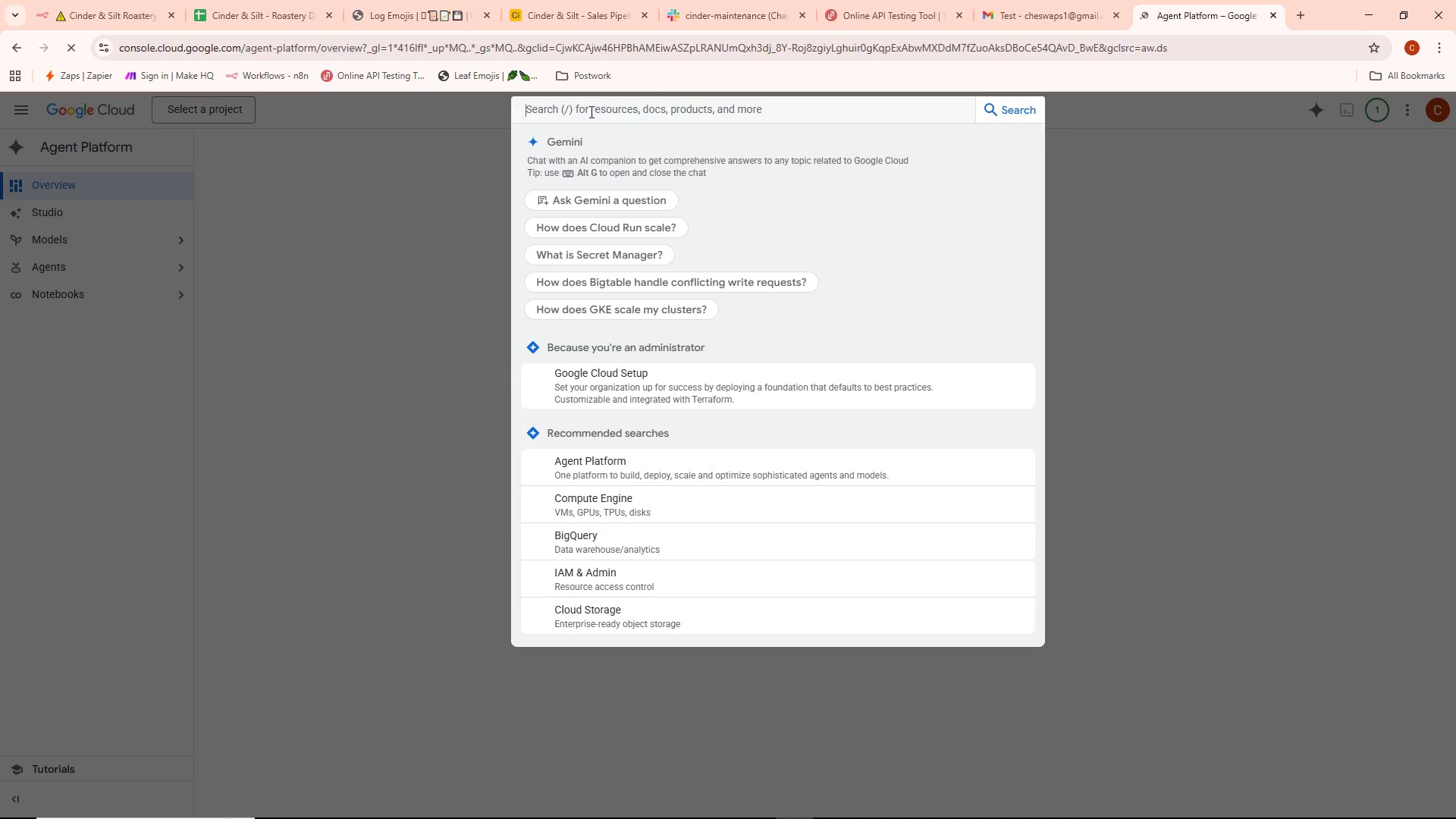 
type(gmail)
 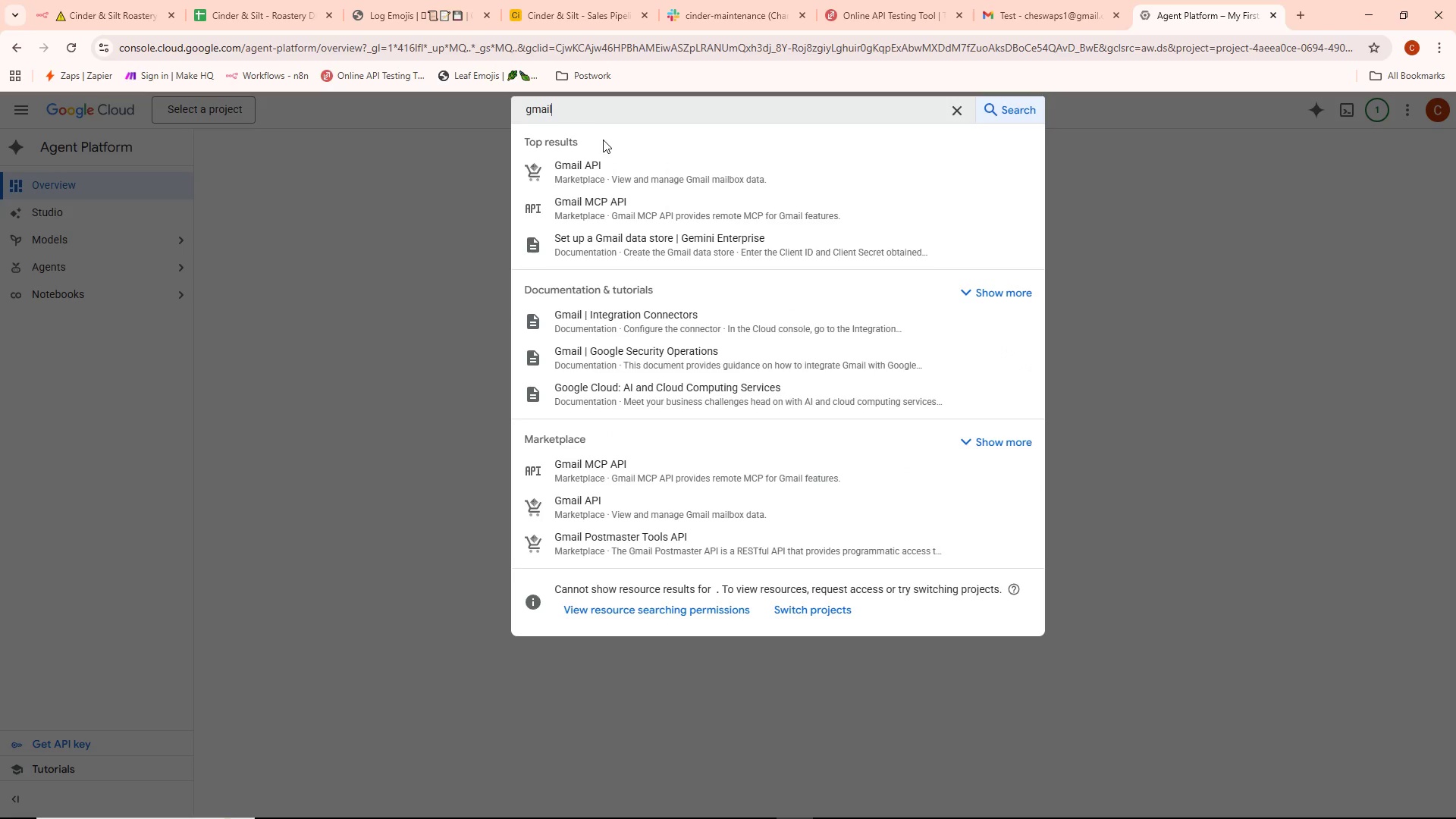 
left_click([657, 169])
 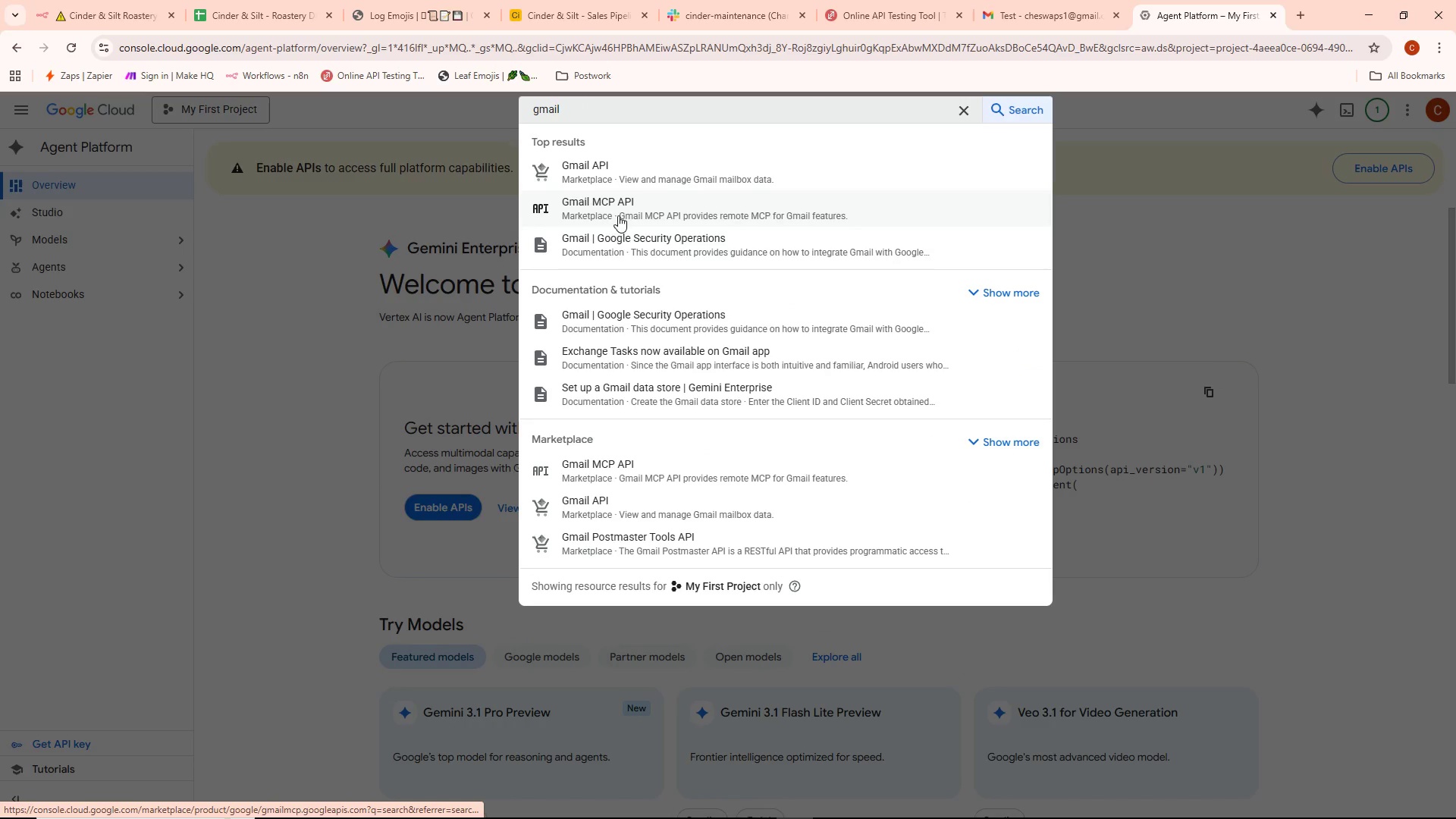 
left_click([626, 171])
 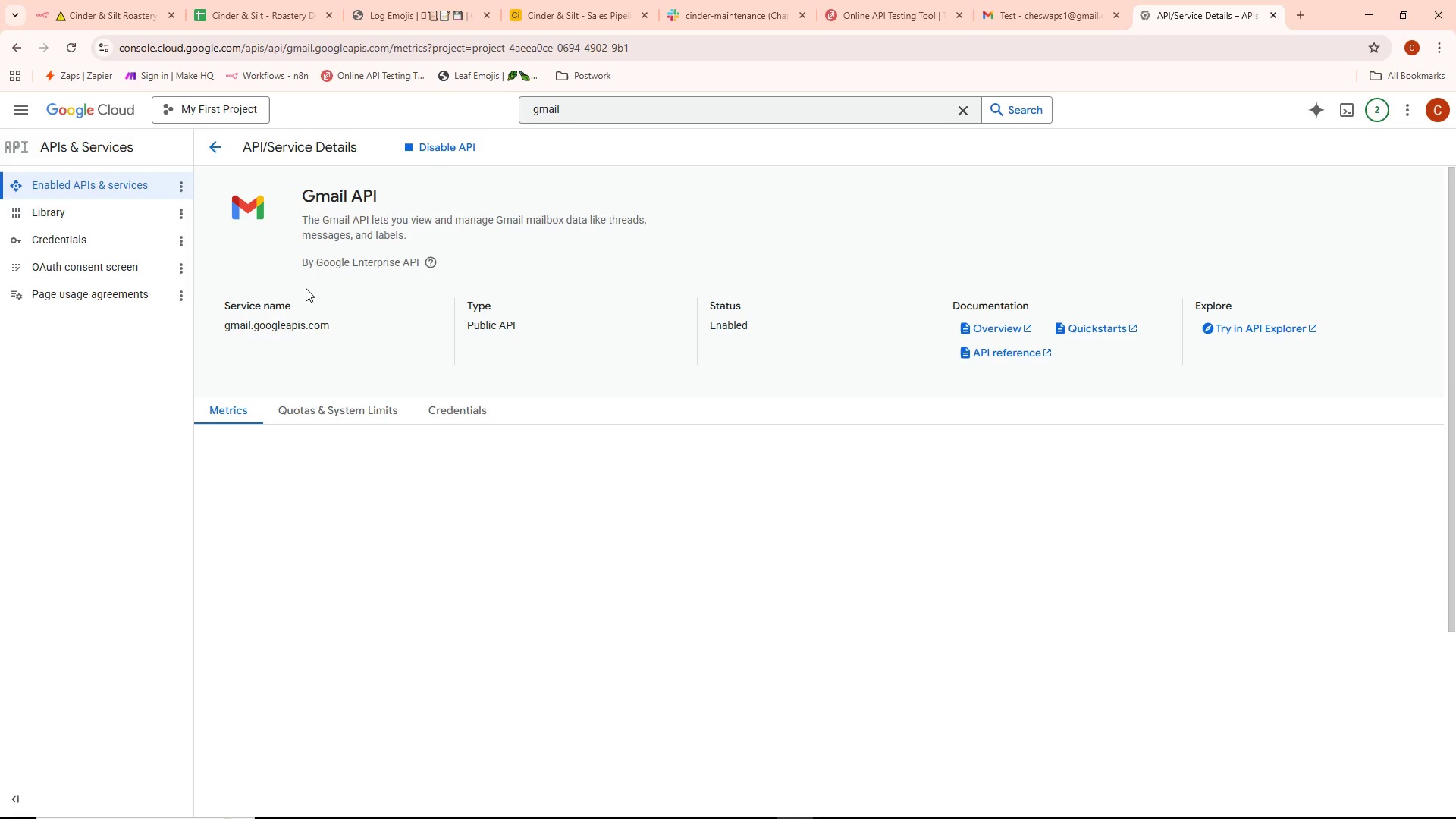 
wait(23.3)
 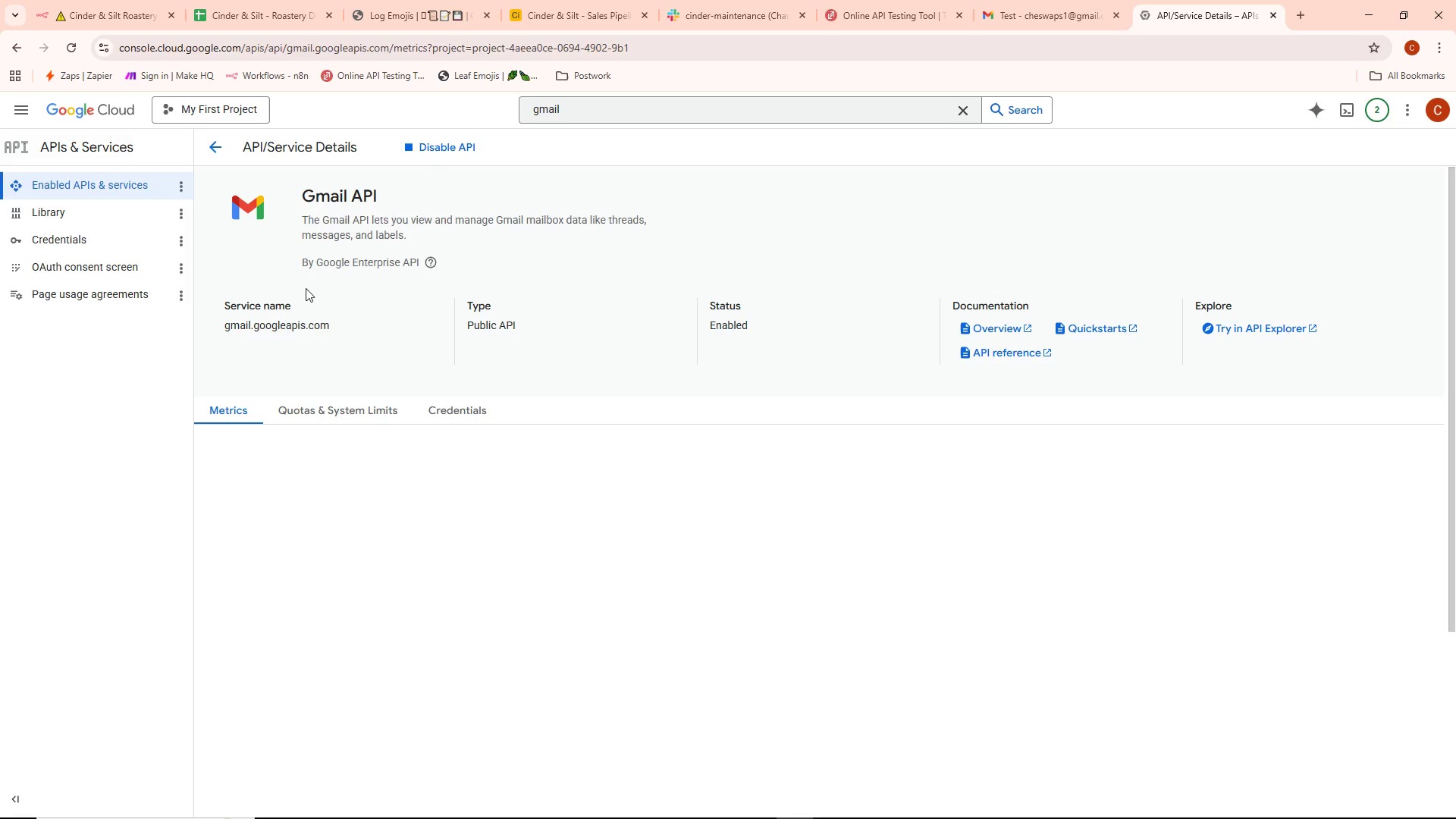 
double_click([108, 243])
 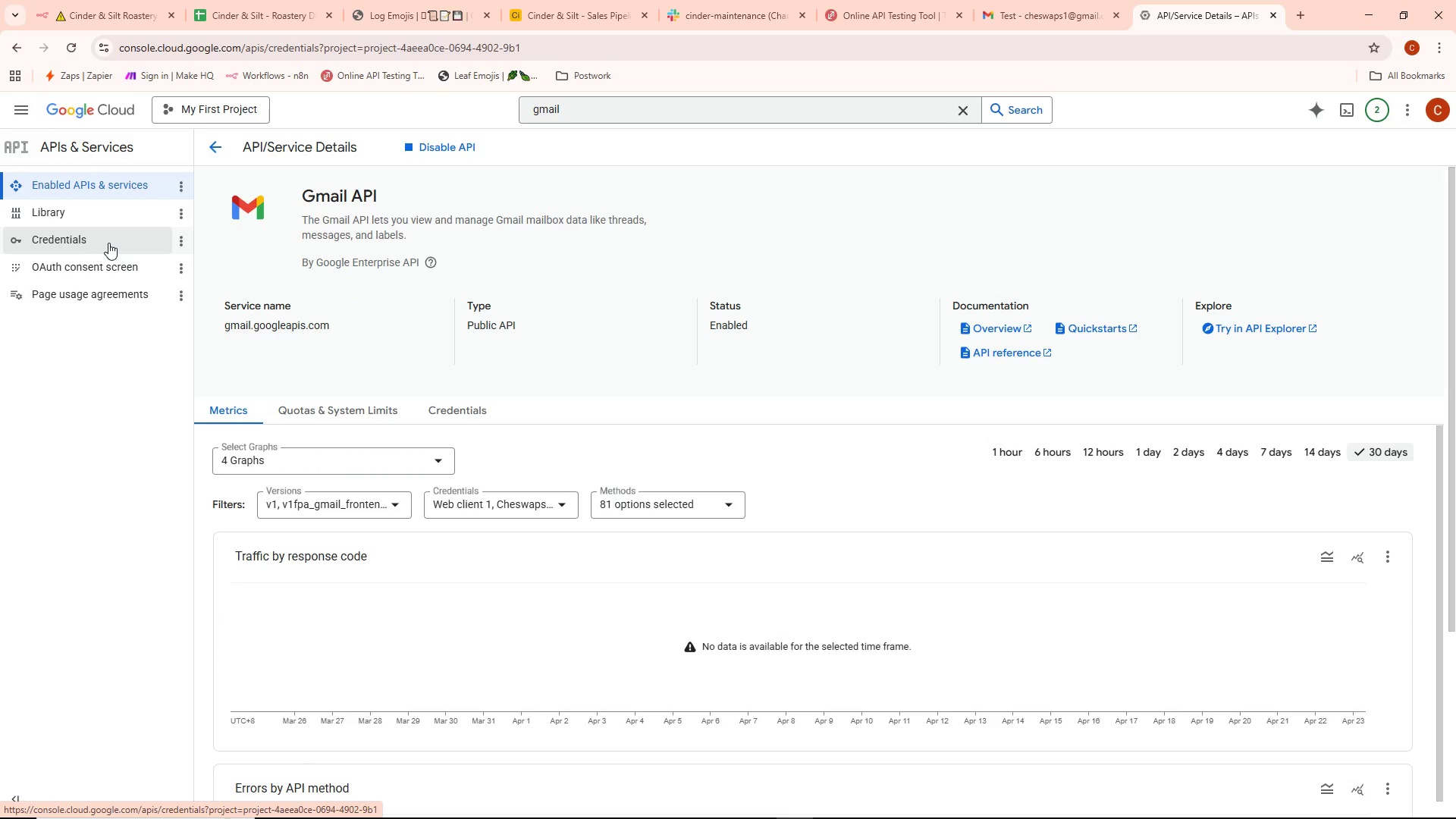 
triple_click([108, 243])
 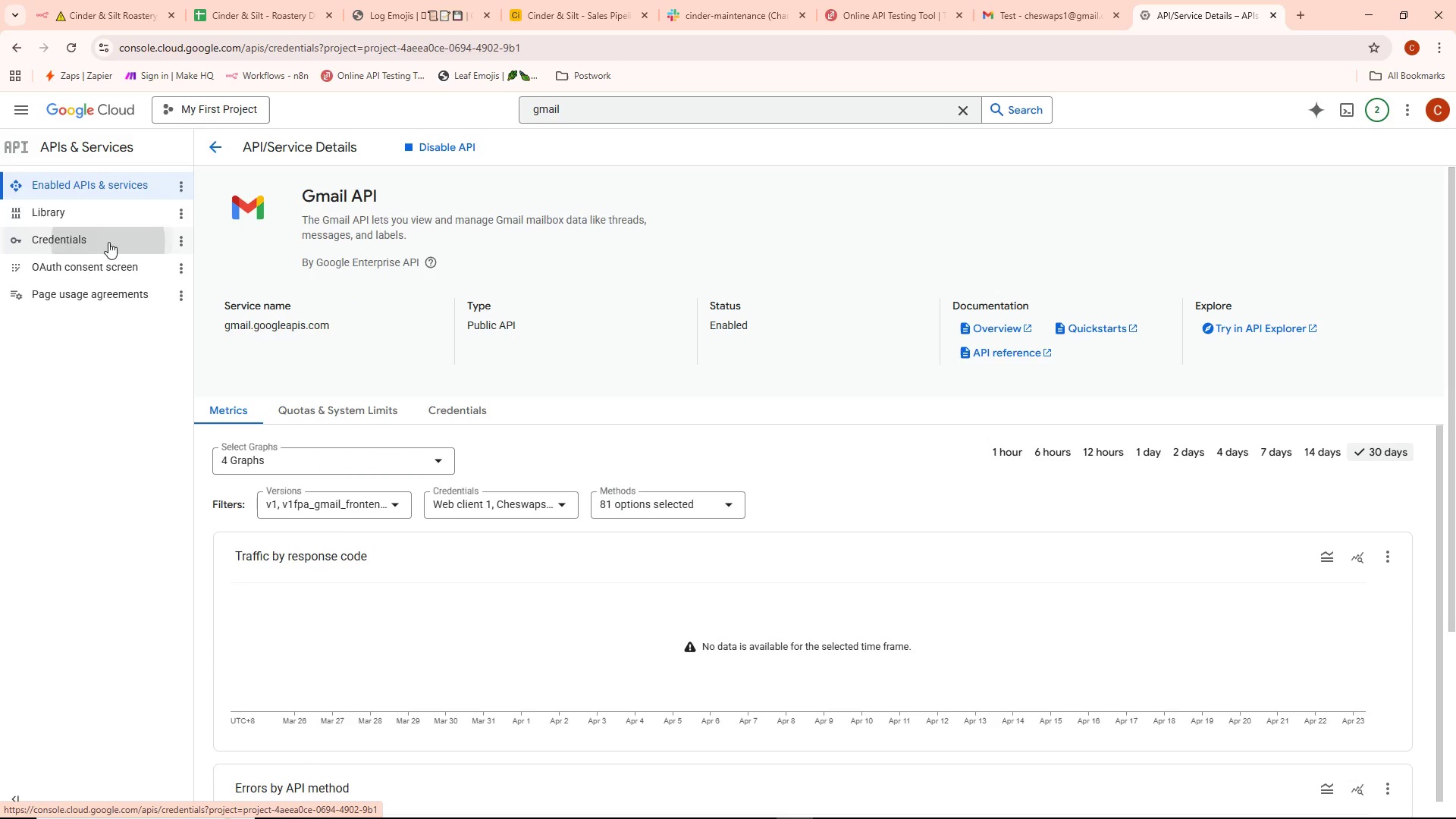 
key(Alt+AltLeft)
 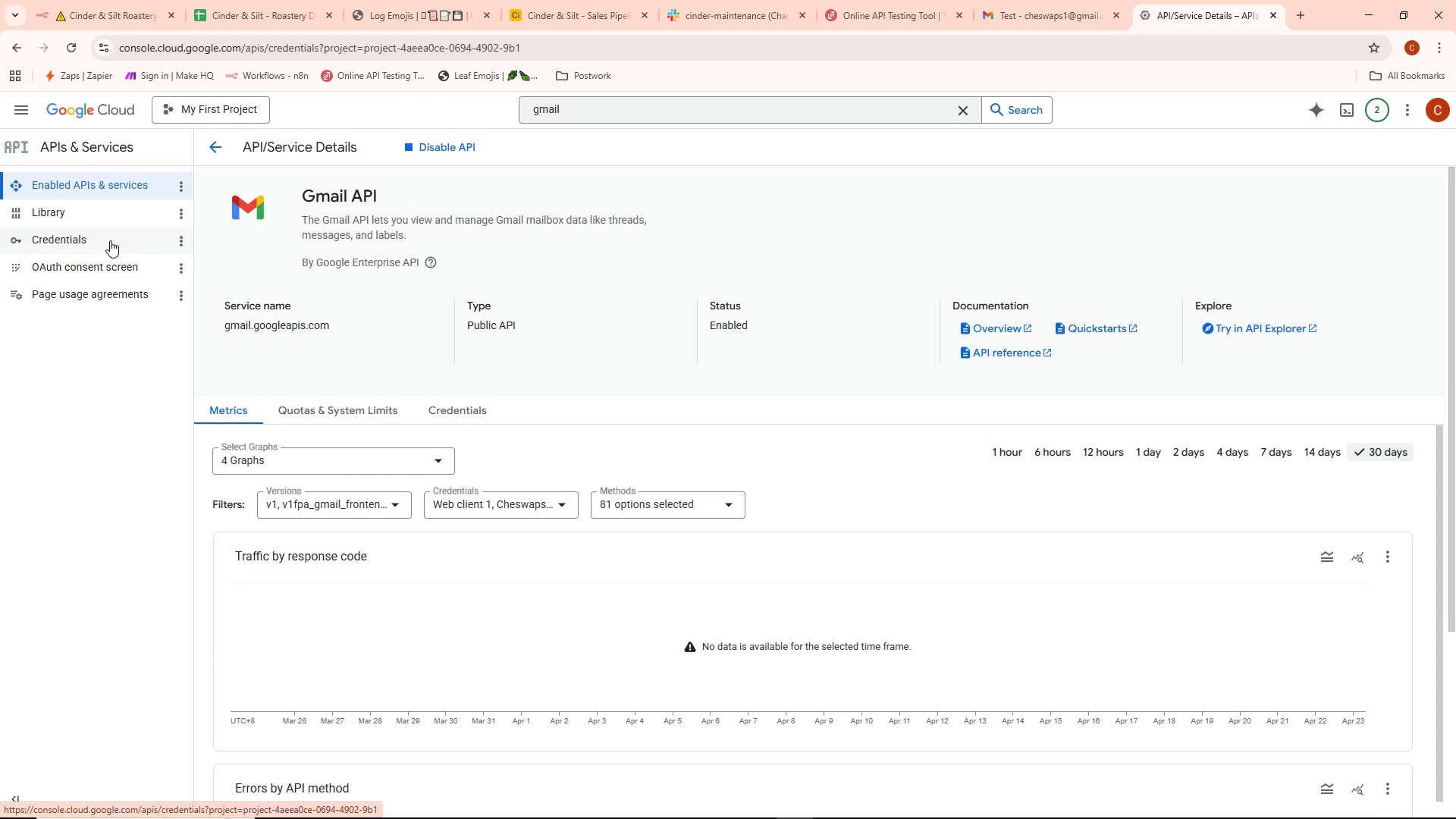 
key(Alt+Tab)